 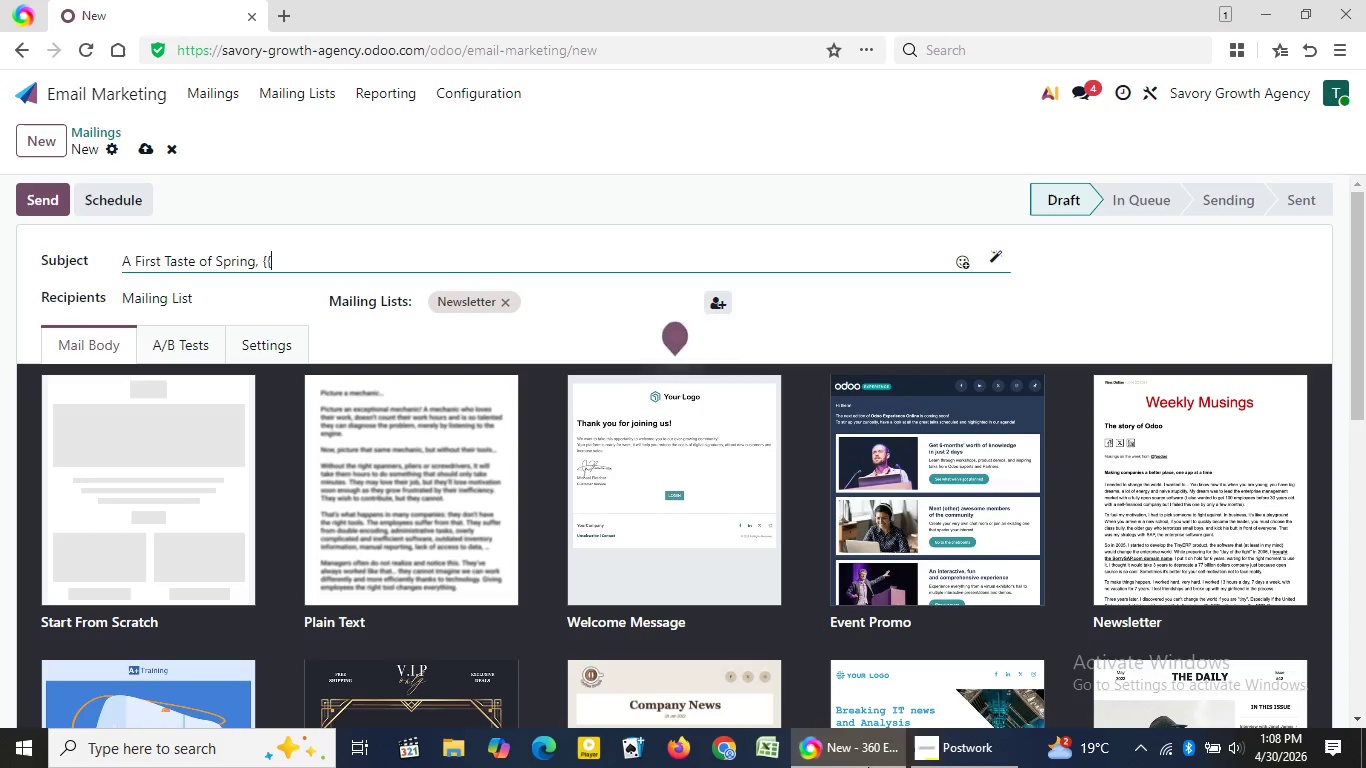 
type(object.)
 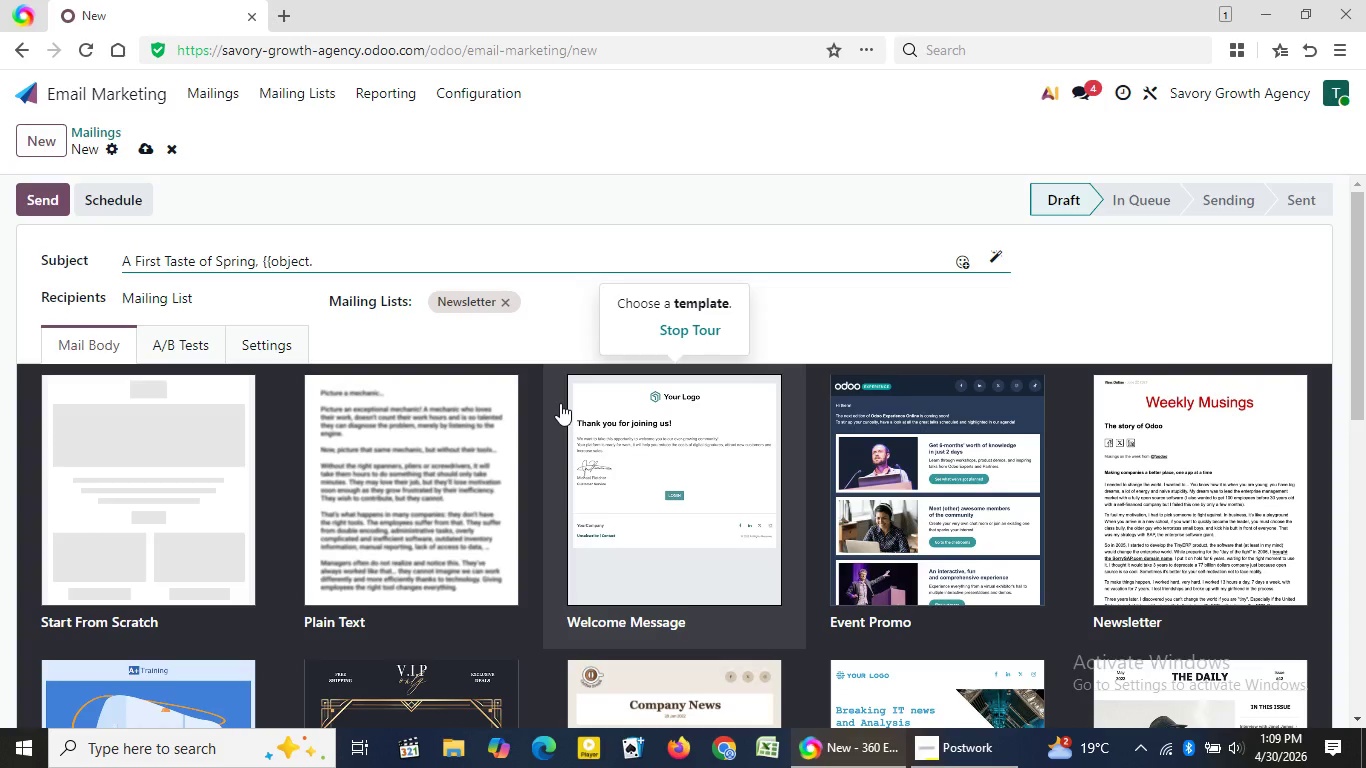 
wait(19.78)
 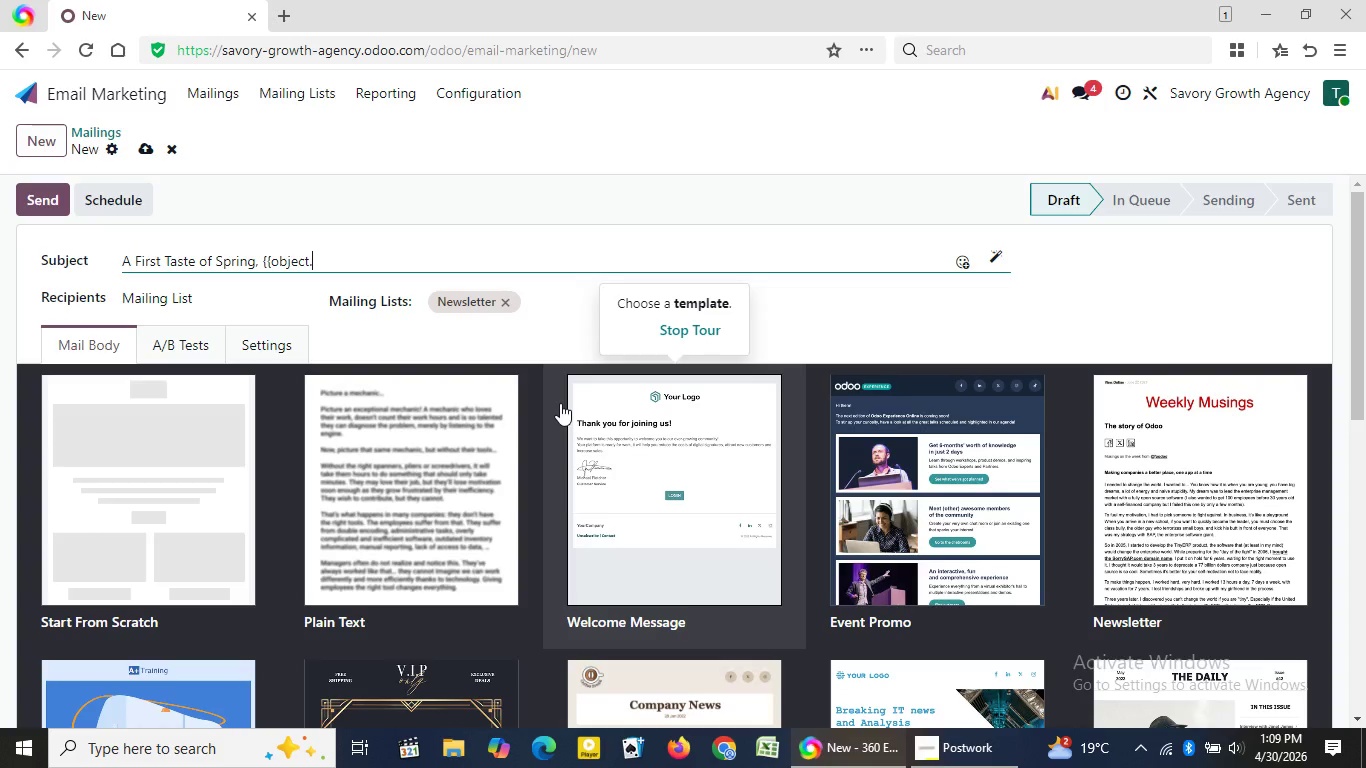 
key(Control+V)
 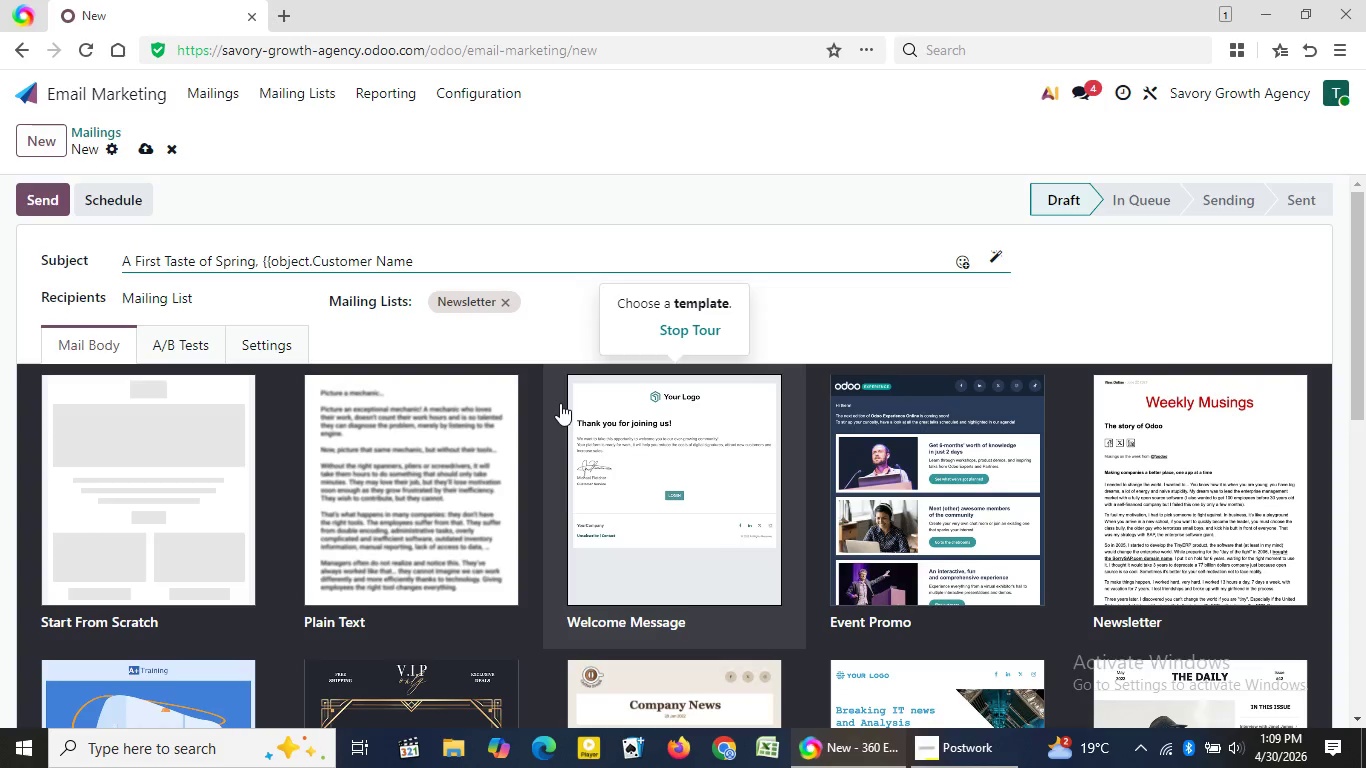 
key(ArrowLeft)
 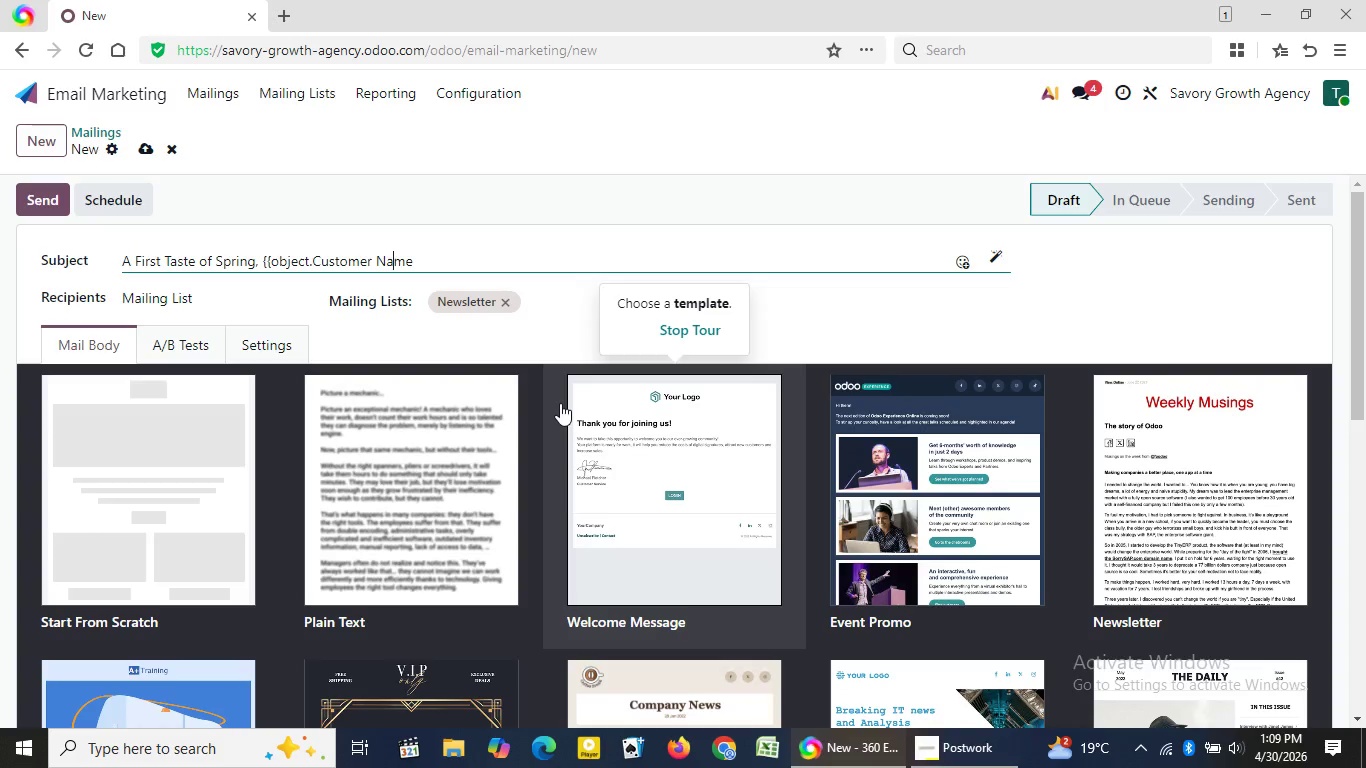 
key(ArrowLeft)
 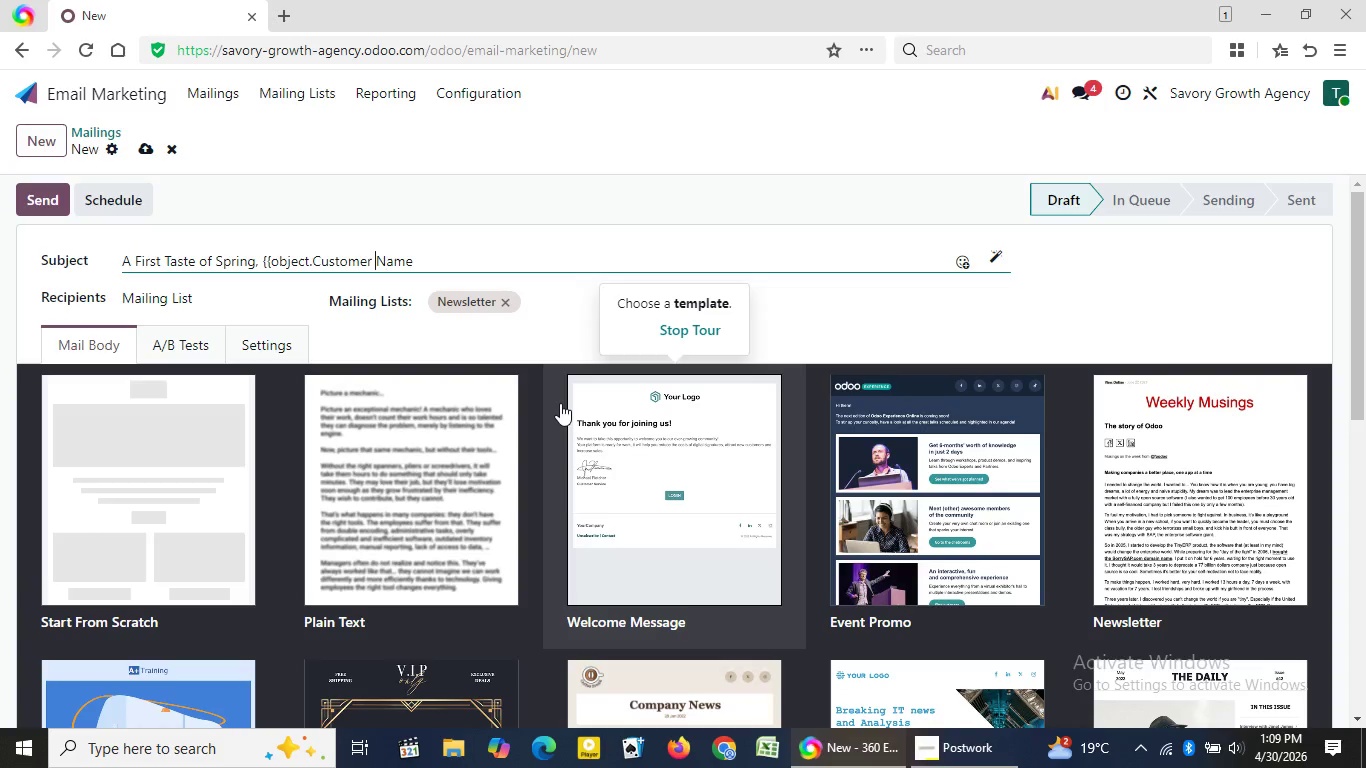 
key(ArrowLeft)
 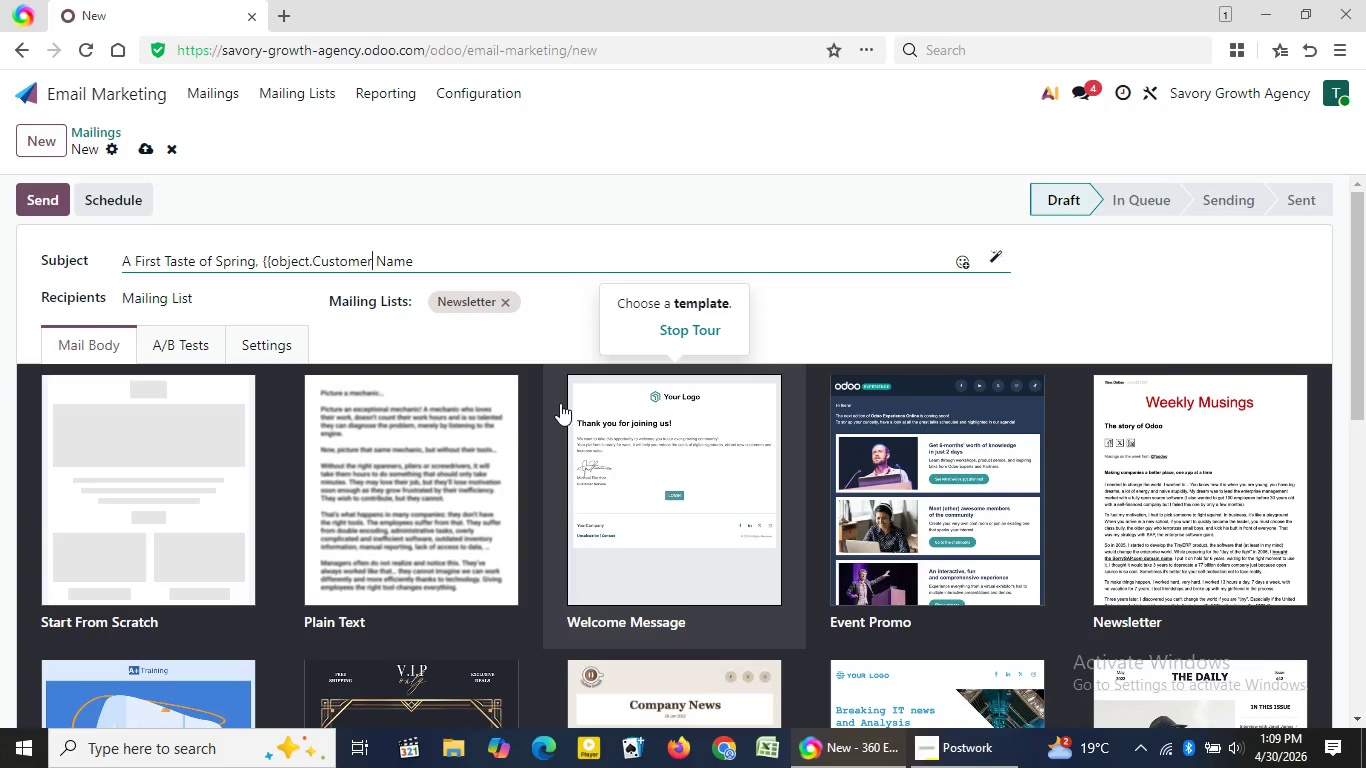 
key(ArrowLeft)
 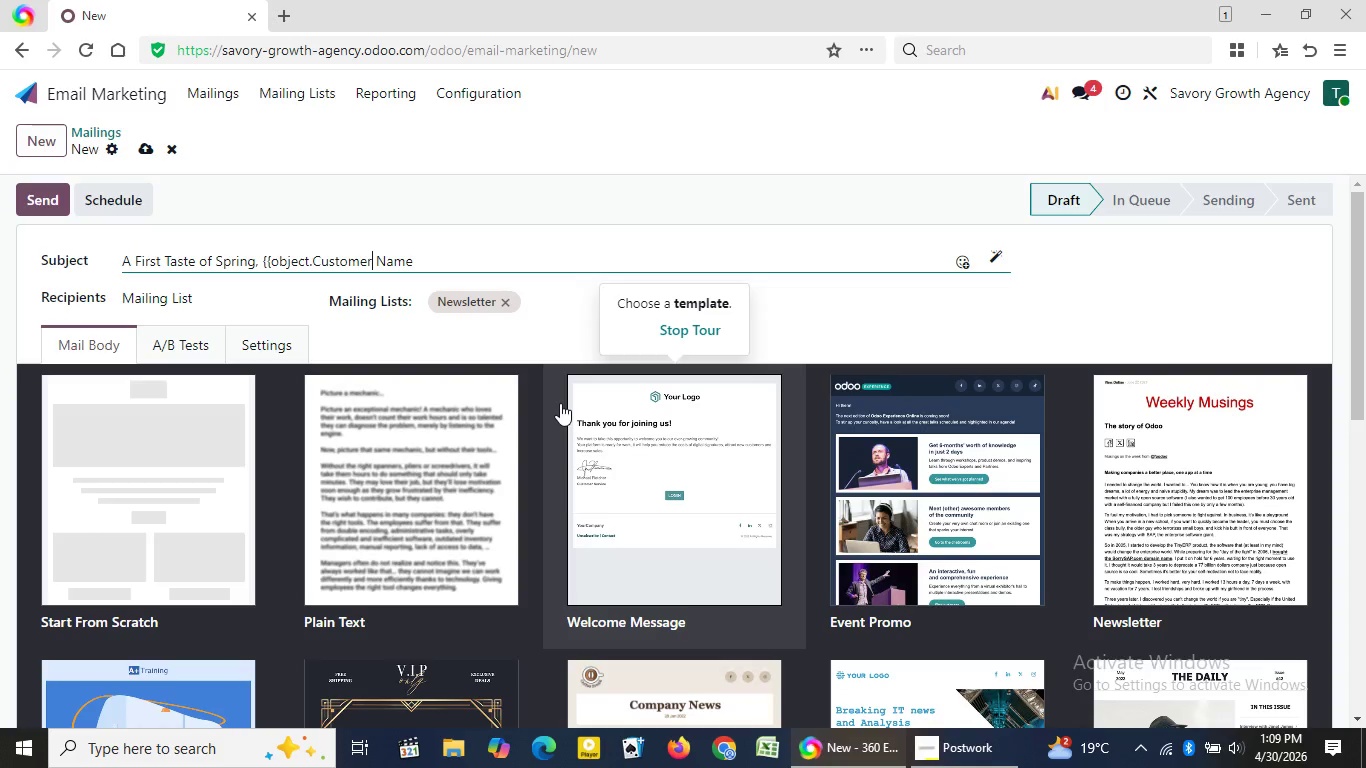 
key(ArrowLeft)
 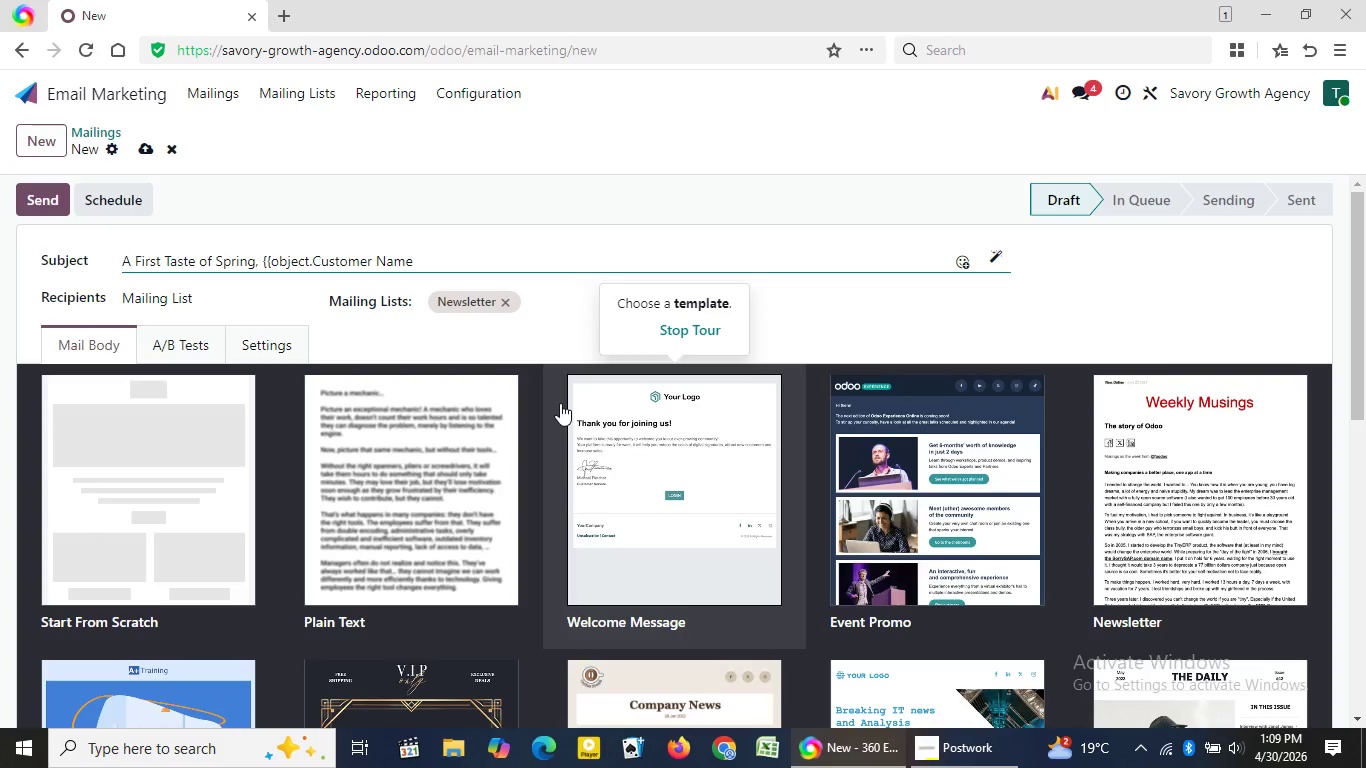 
key(ArrowRight)
 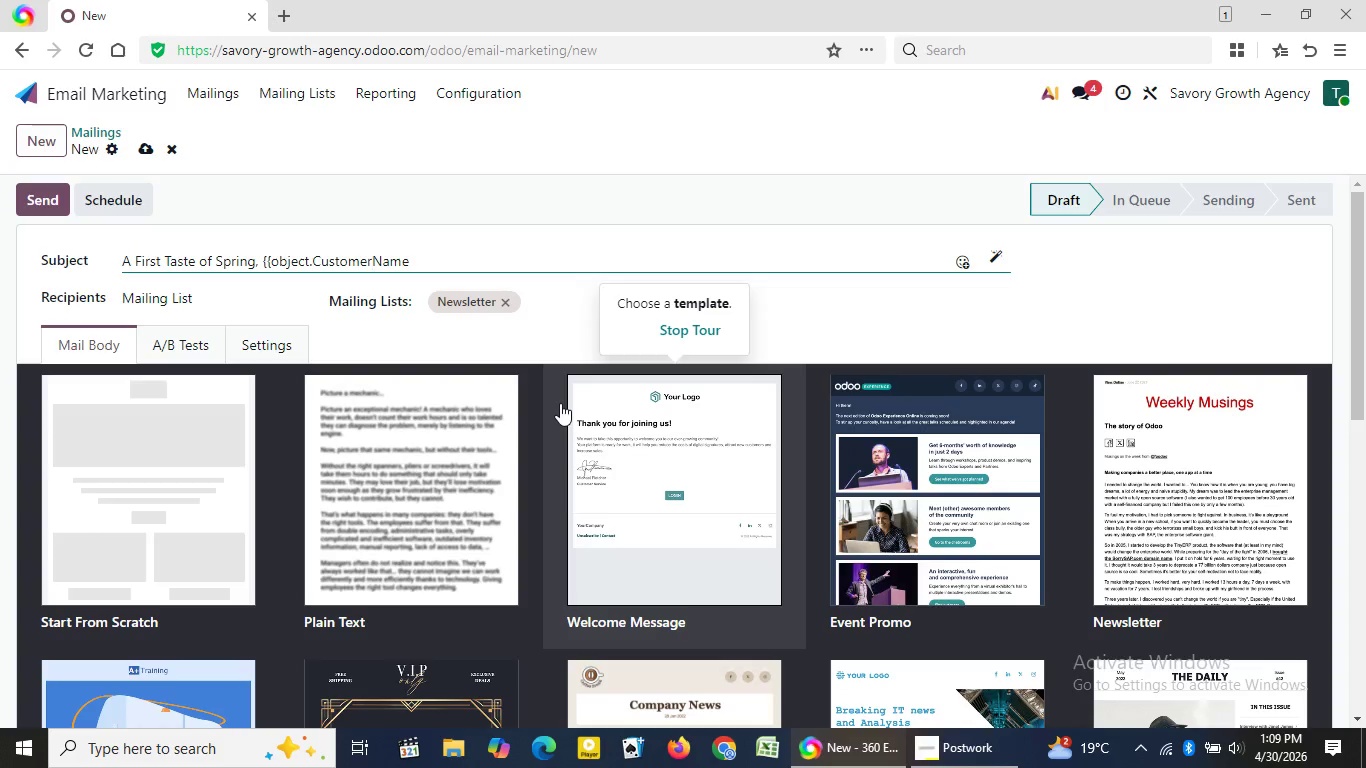 
key(Backspace)
 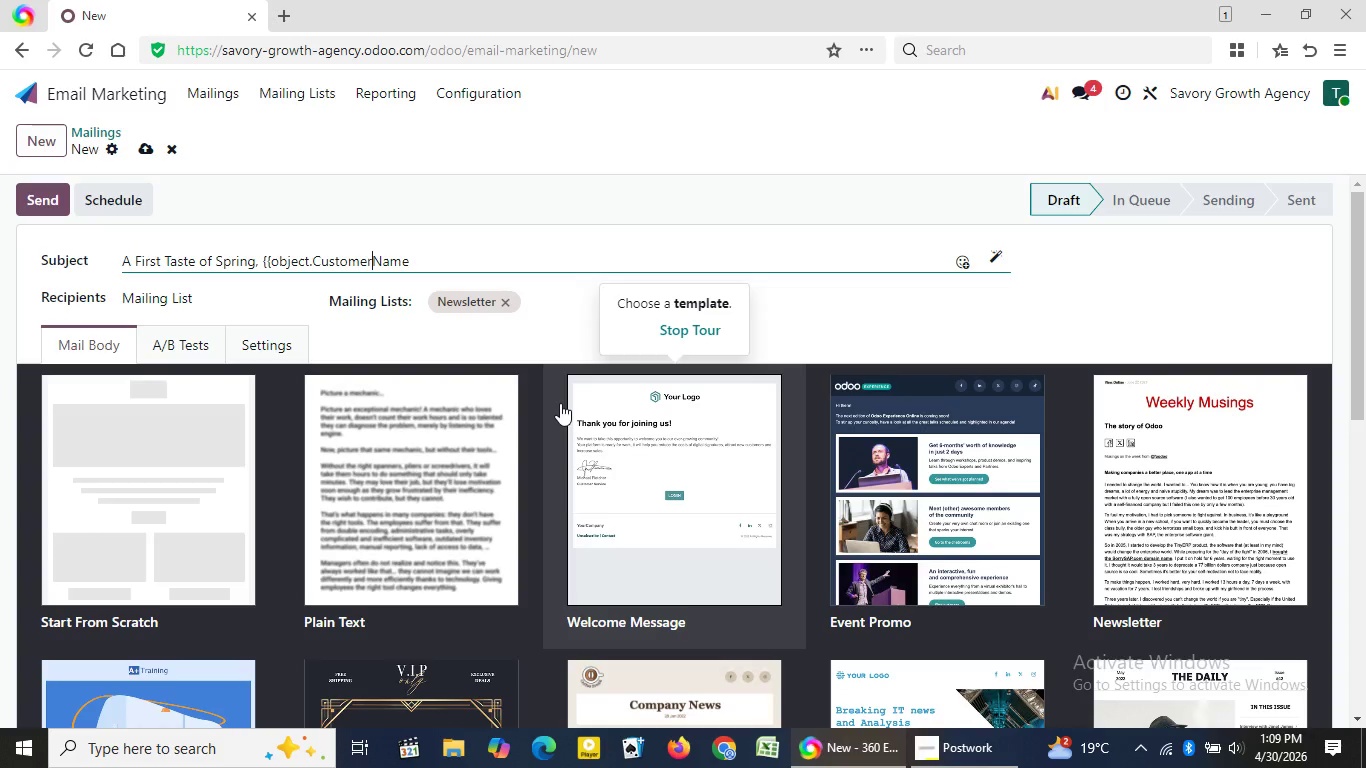 
key(Shift+Minus)
 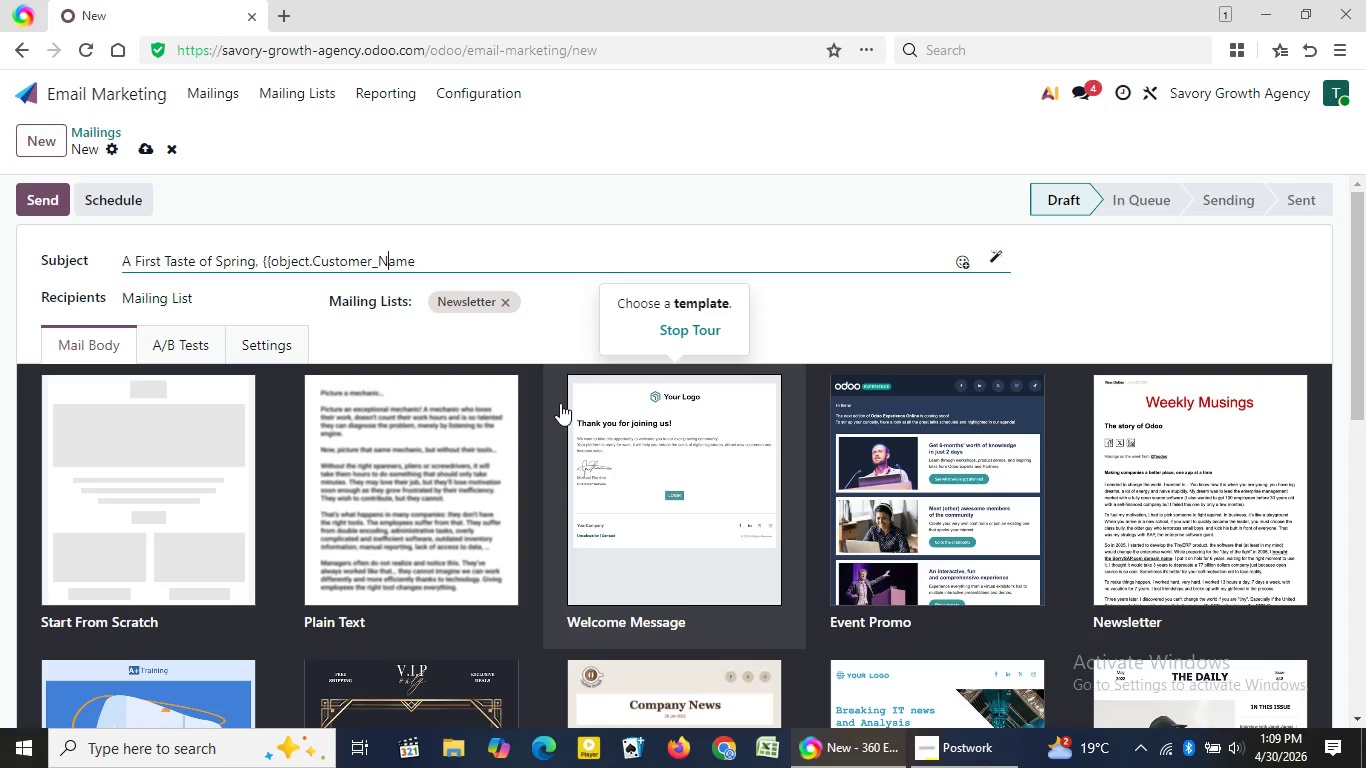 
key(ArrowRight)
 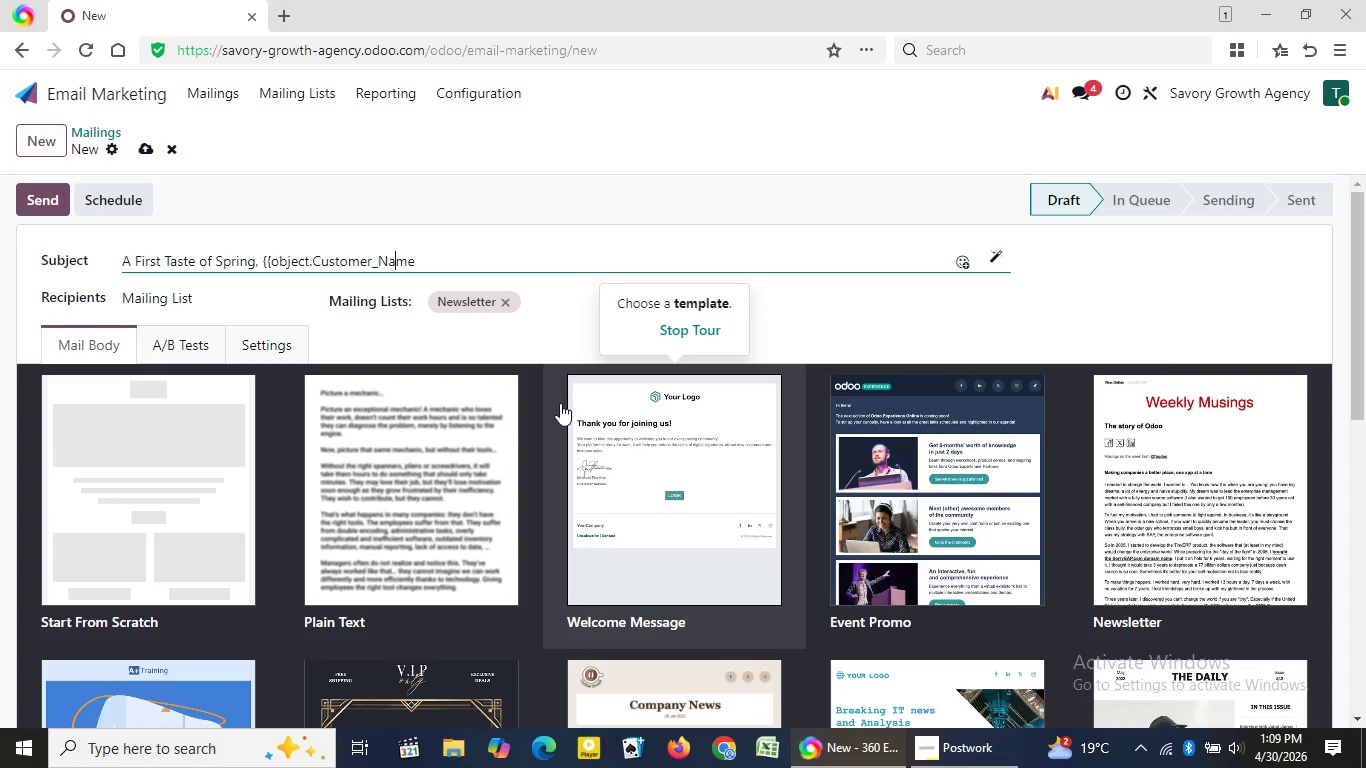 
key(ArrowRight)
 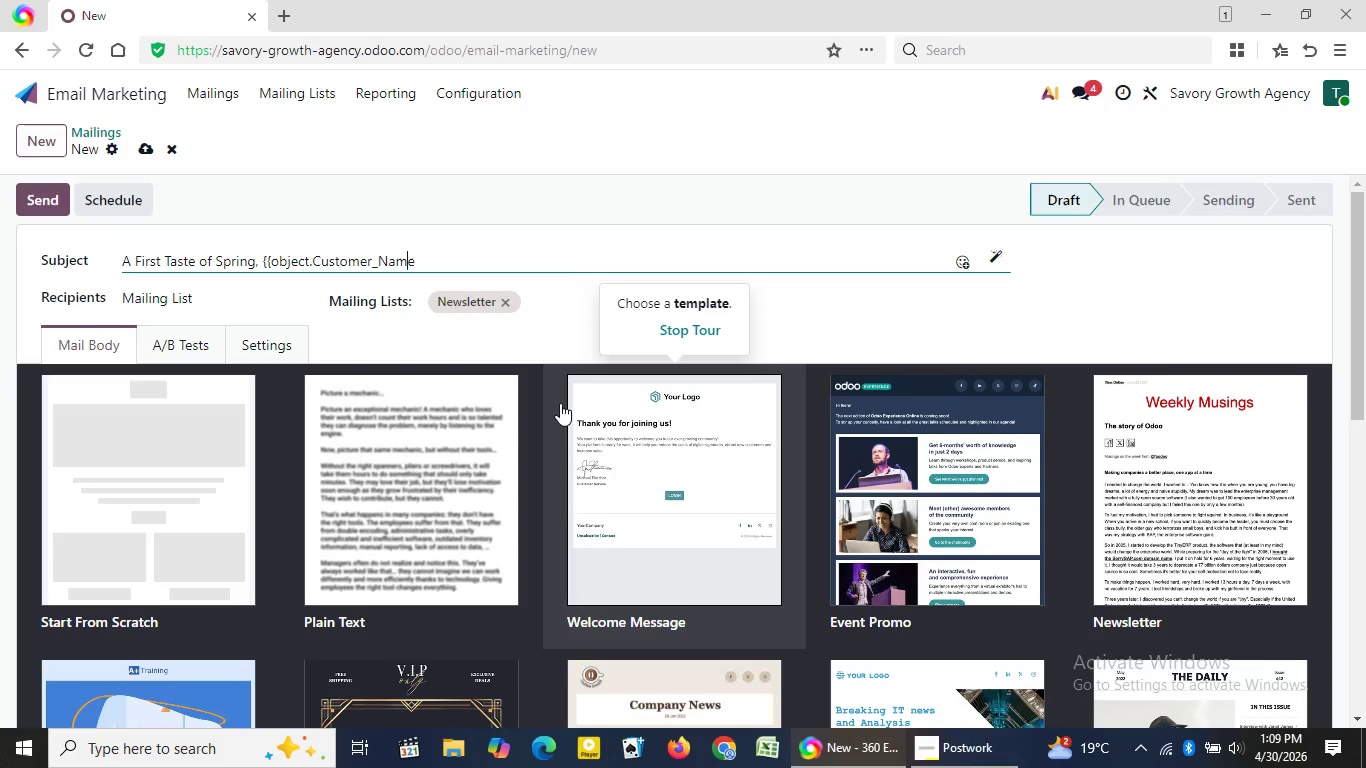 
key(ArrowRight)
 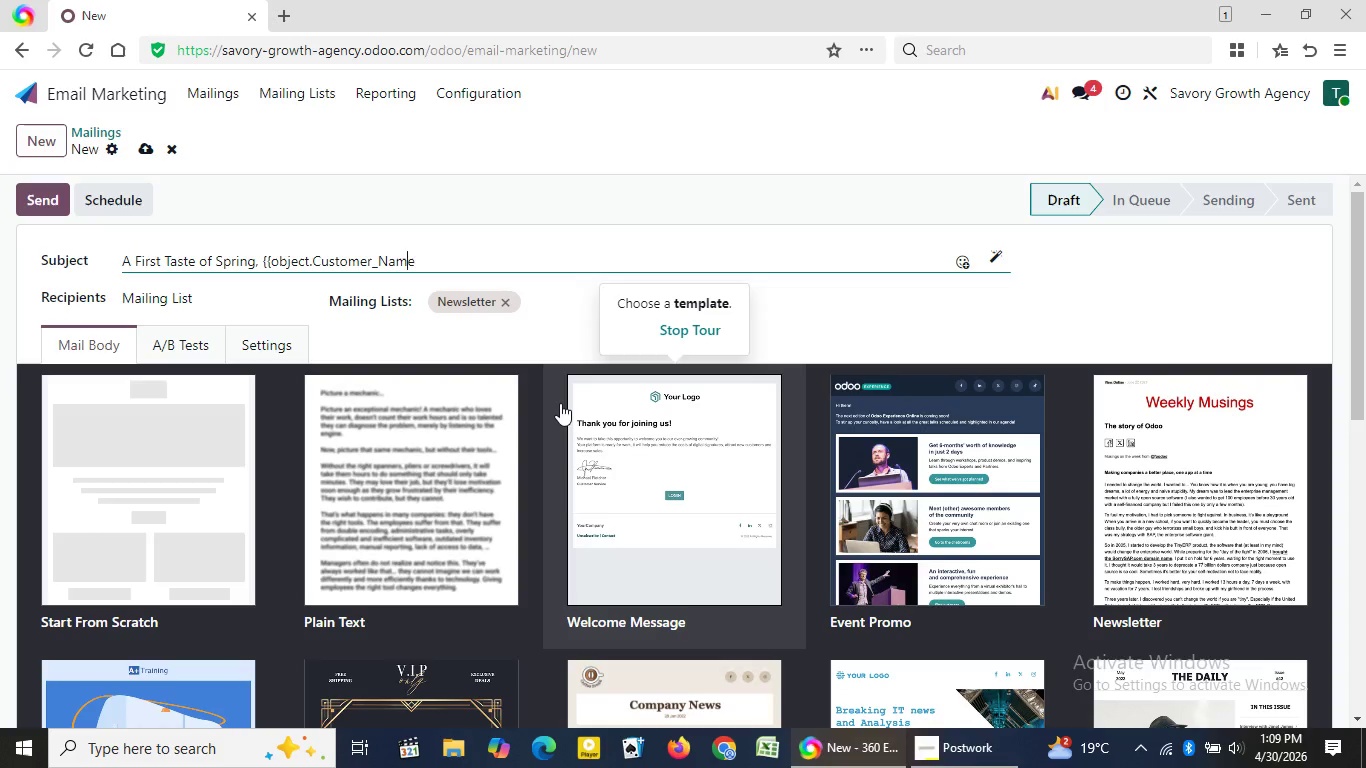 
key(ArrowRight)
 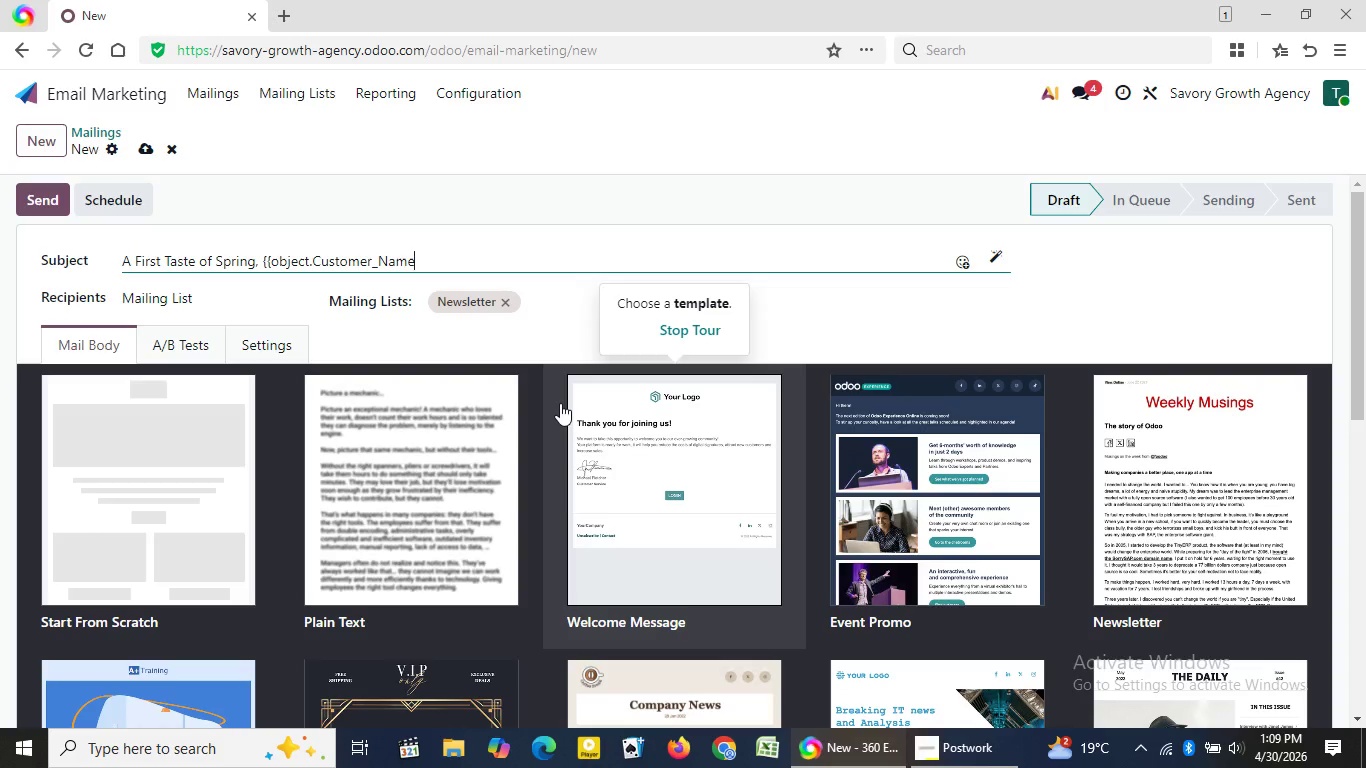 
key(Shift+BracketRight)
 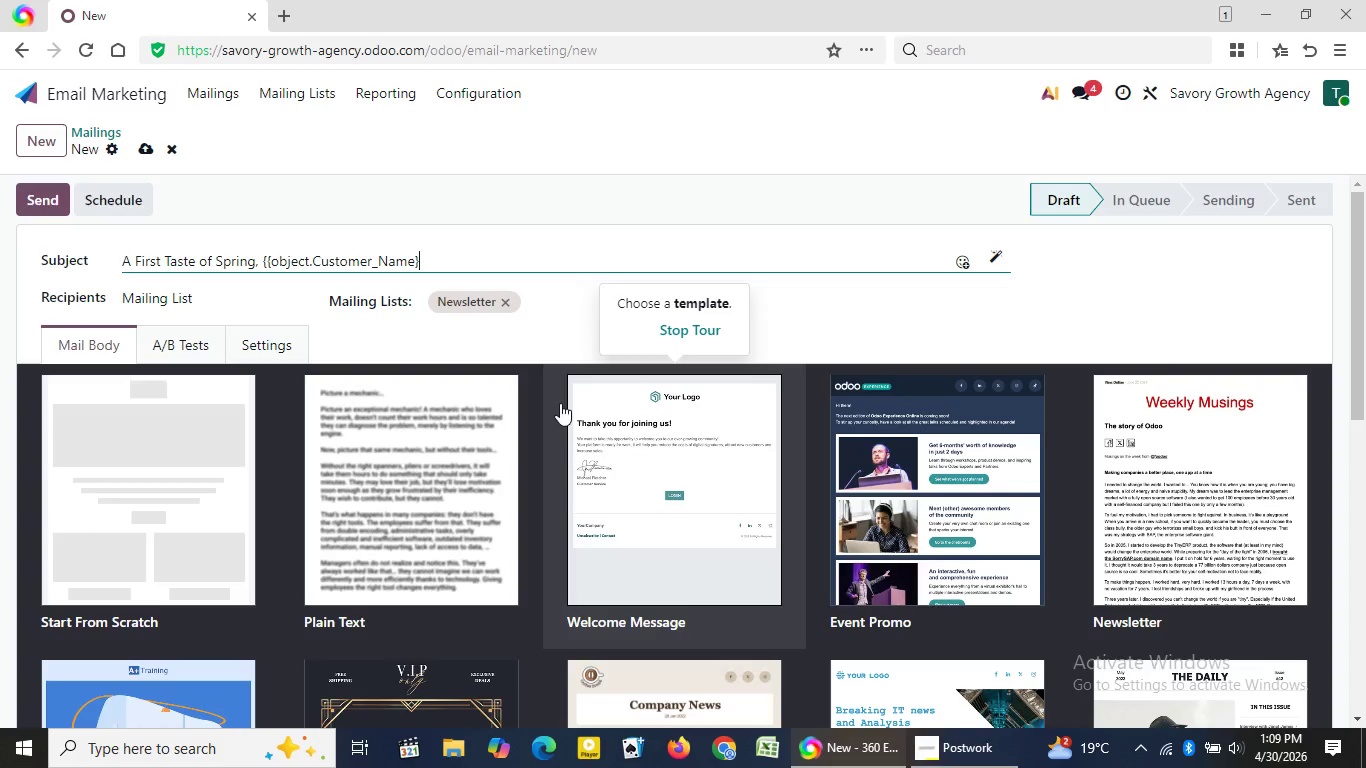 
key(Shift+BracketRight)
 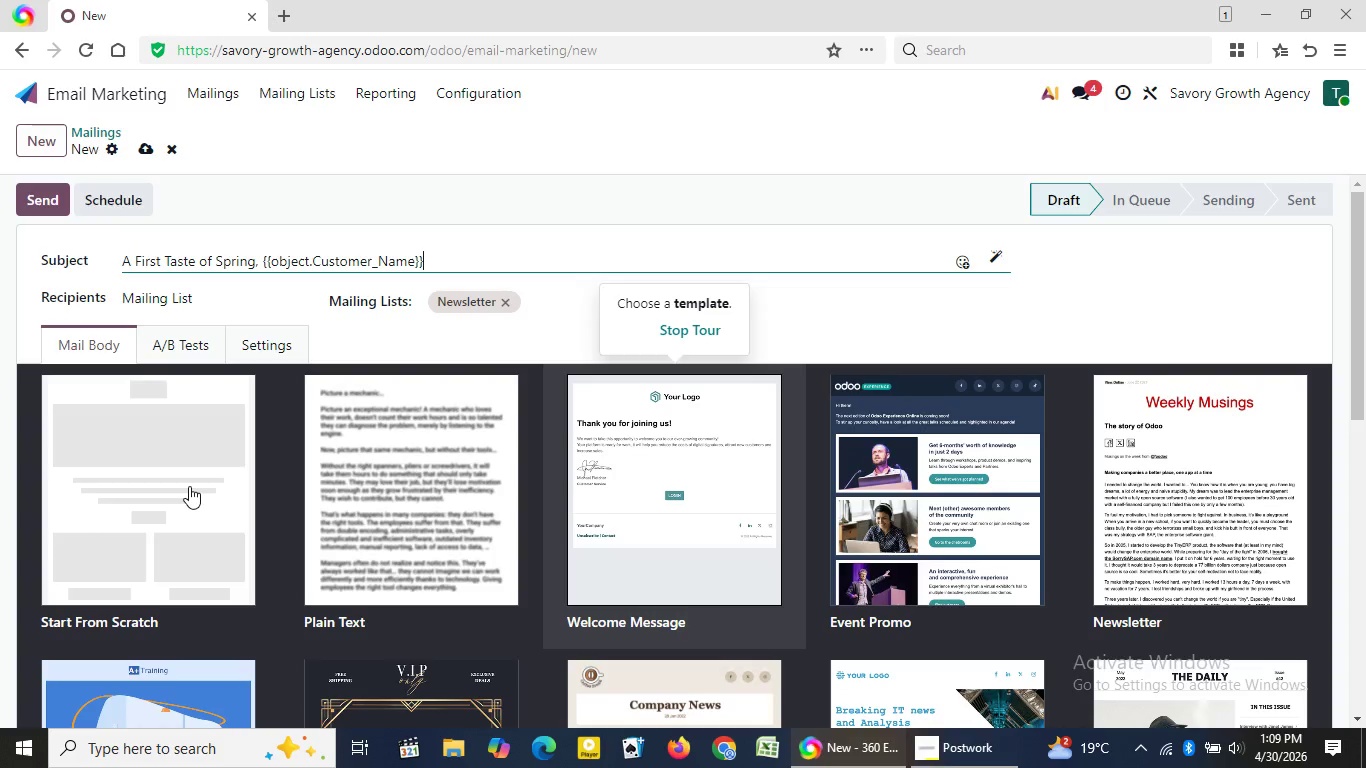 
left_click([172, 484])
 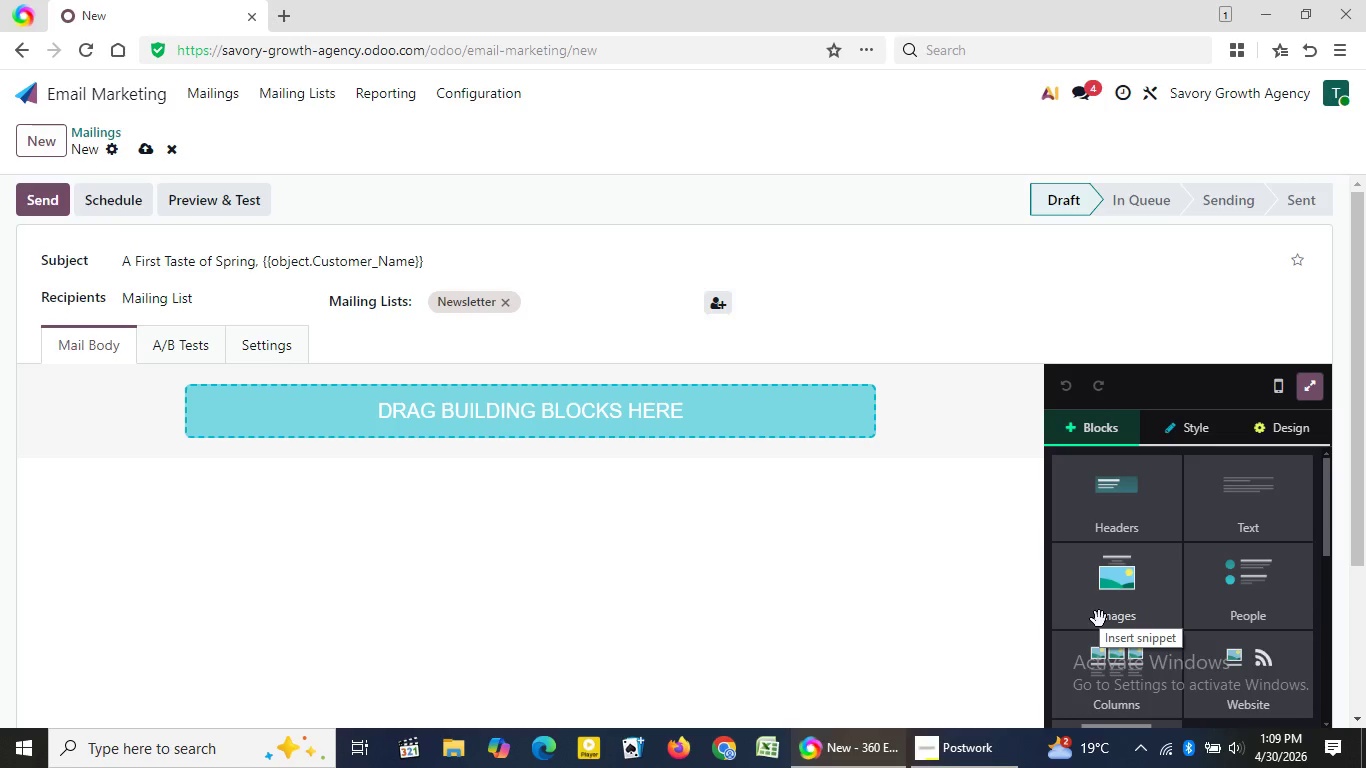 
wait(14.95)
 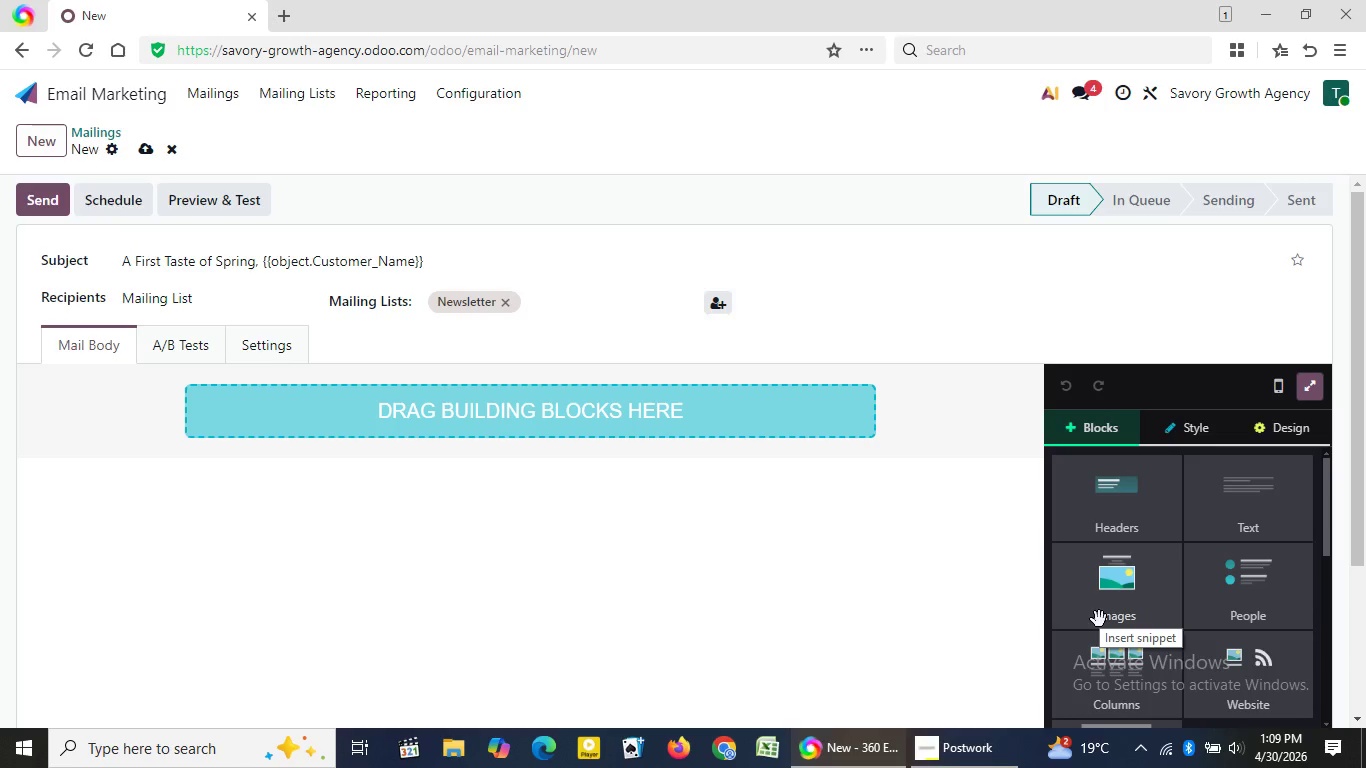 
left_click([1092, 581])
 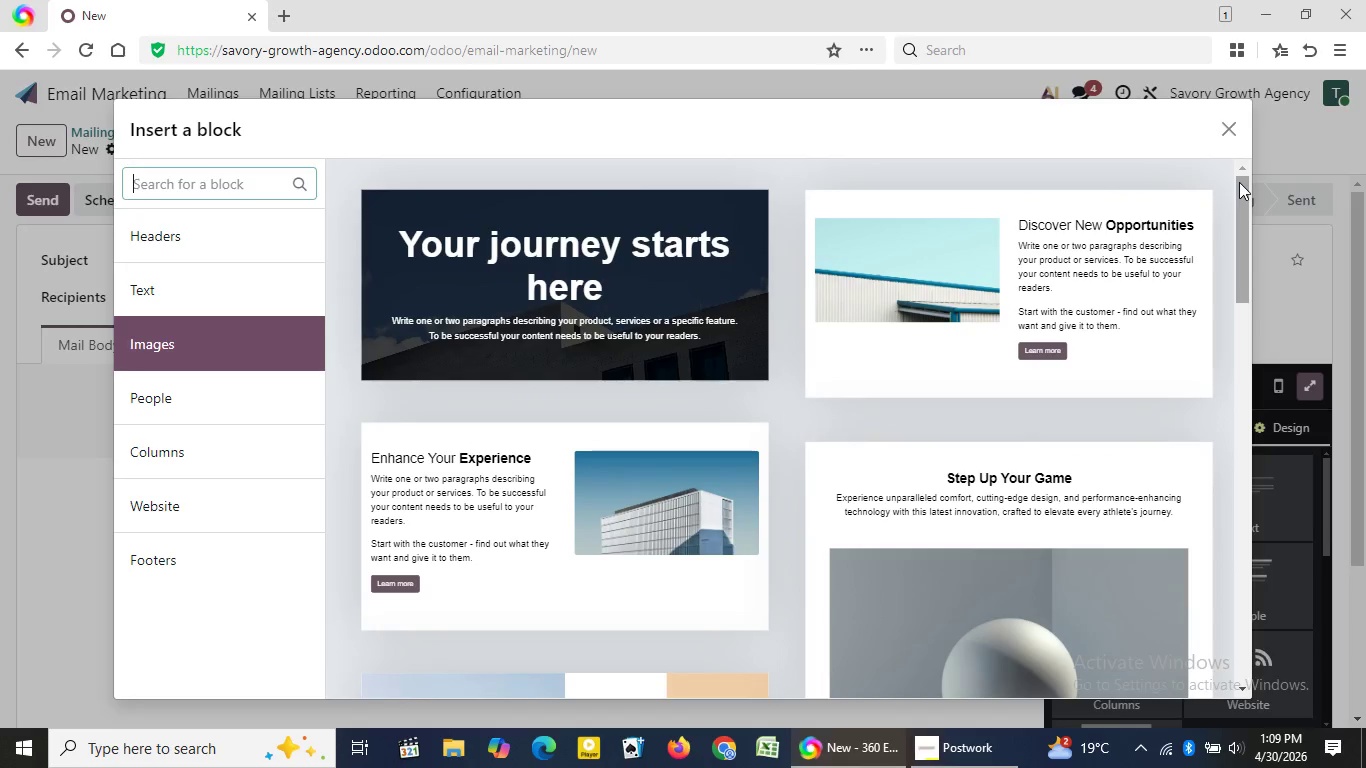 
wait(11.39)
 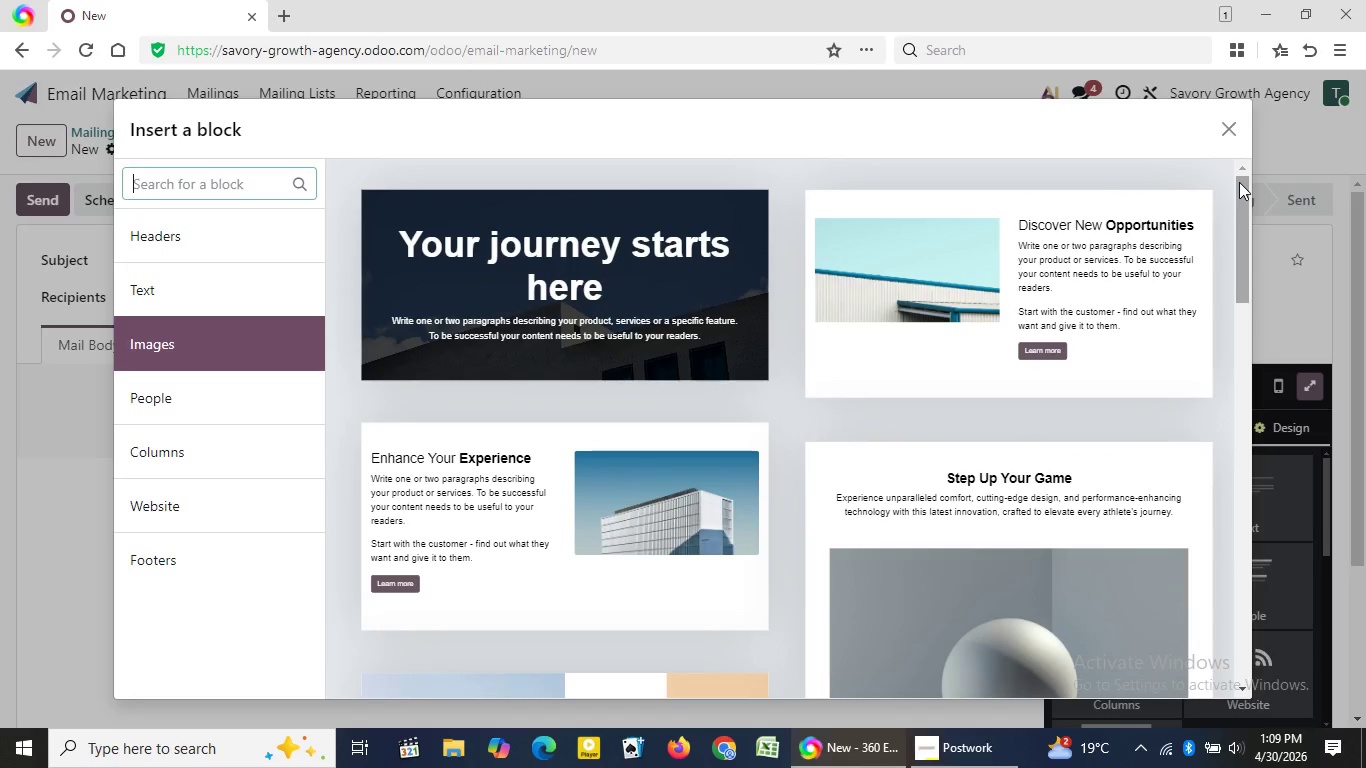 
left_click_drag(start_coordinate=[1240, 179], to_coordinate=[1249, 415])
 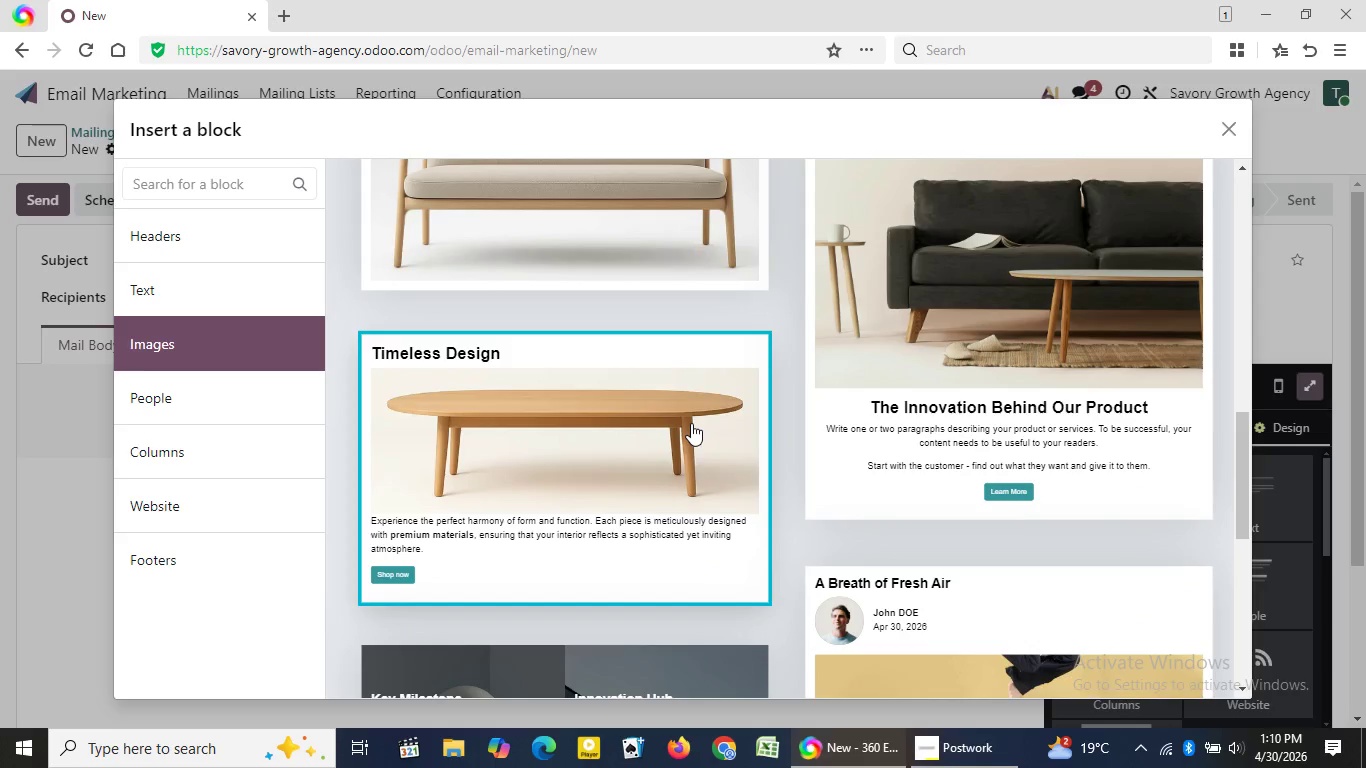 
left_click([691, 423])
 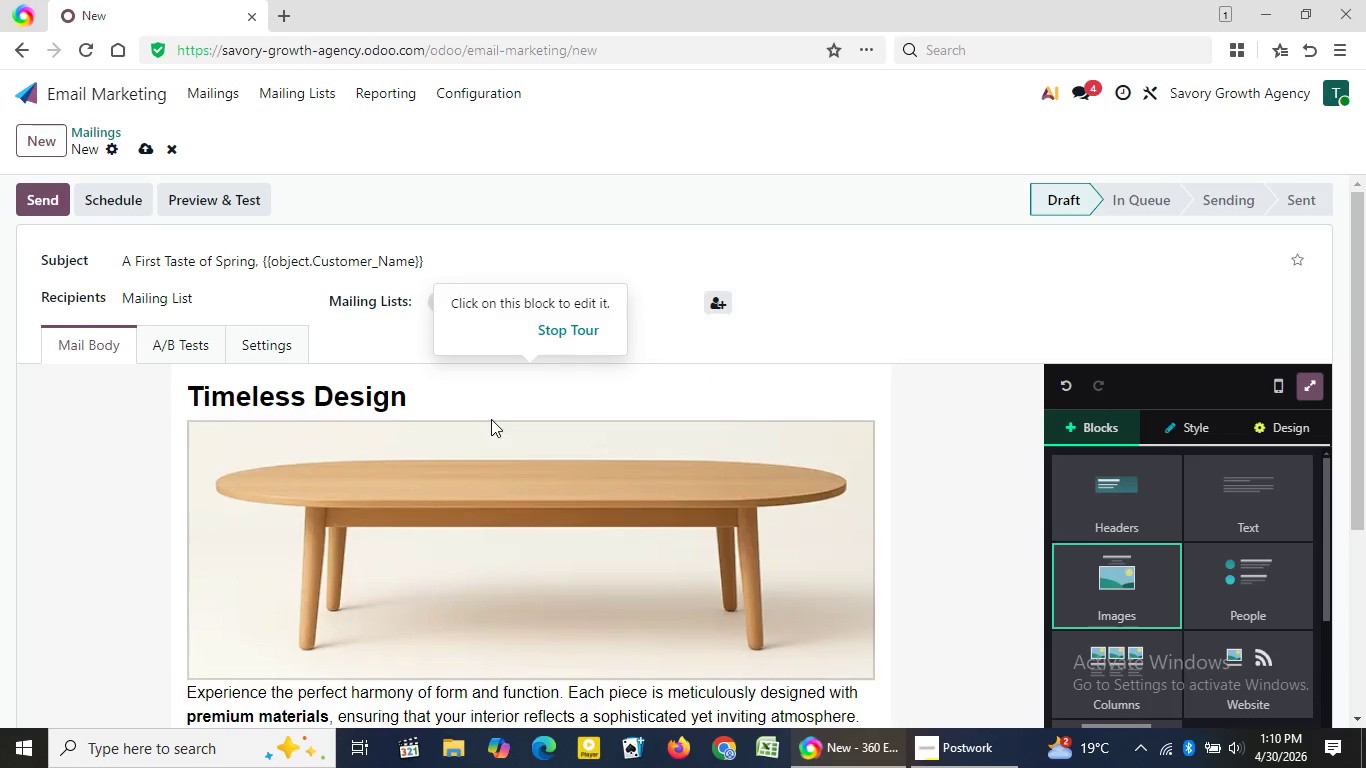 
left_click([487, 409])
 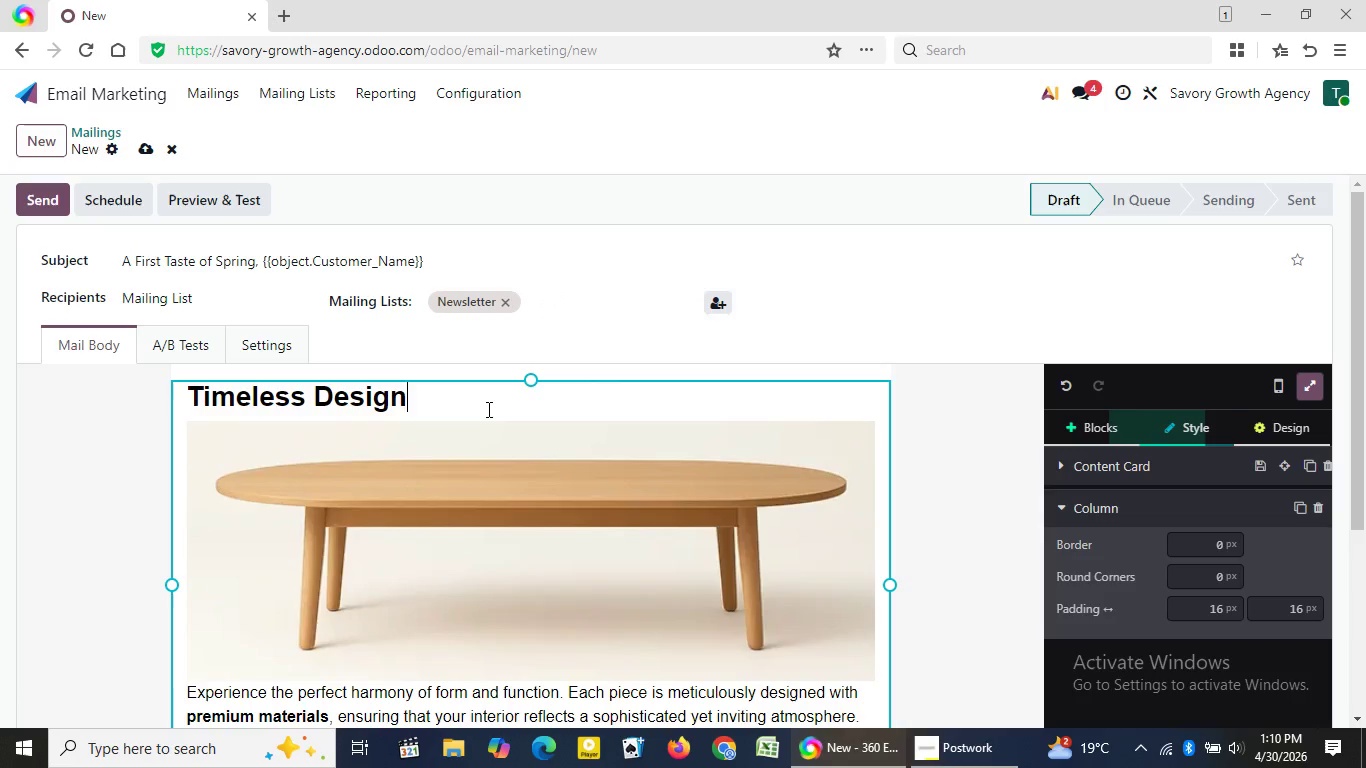 
key(Backspace)
 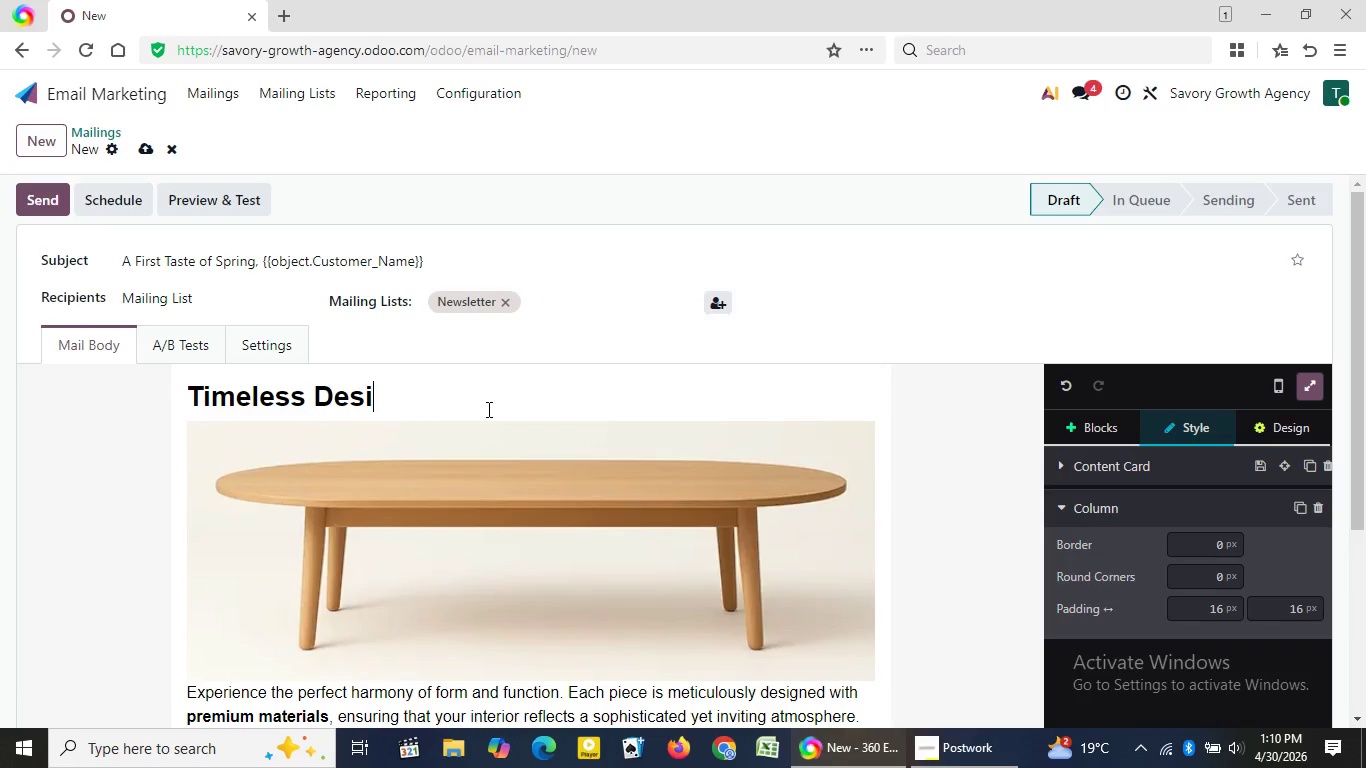 
key(Backspace)
 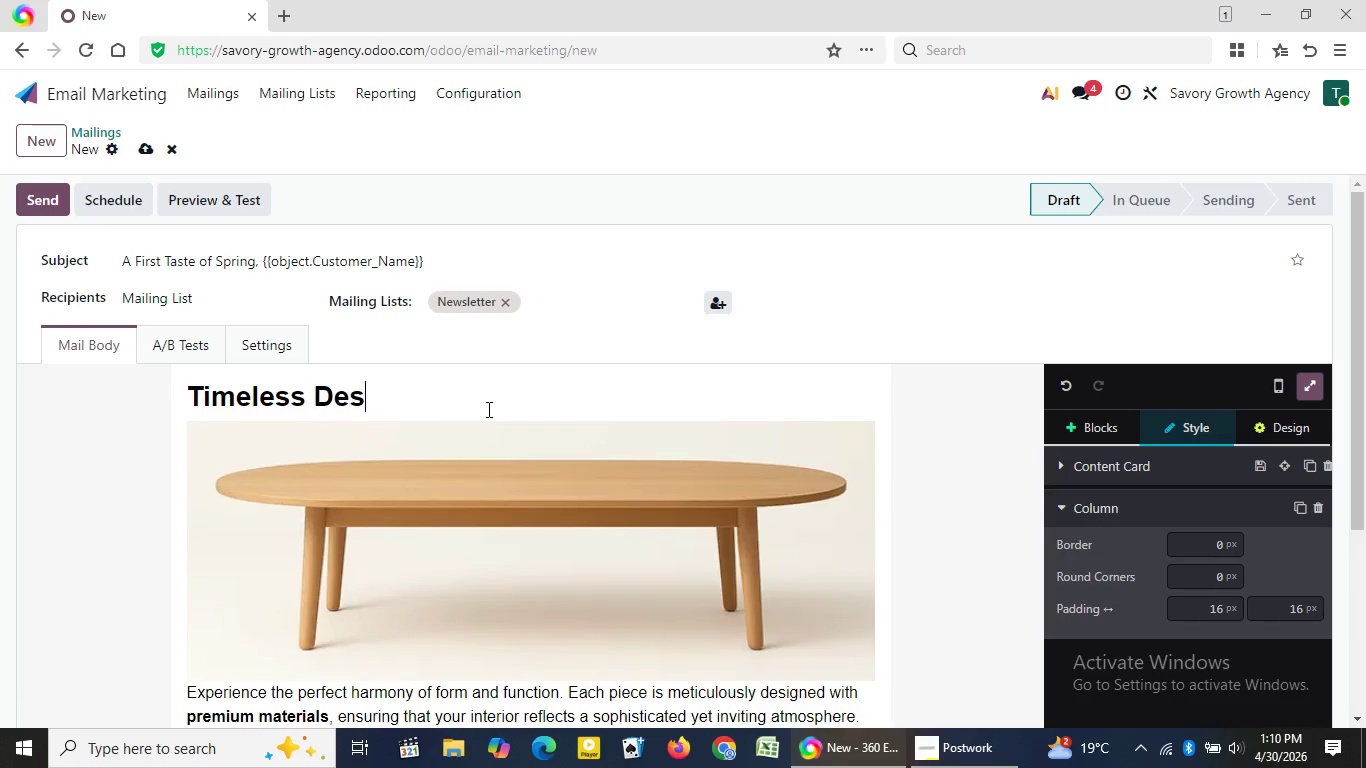 
key(Backspace)
 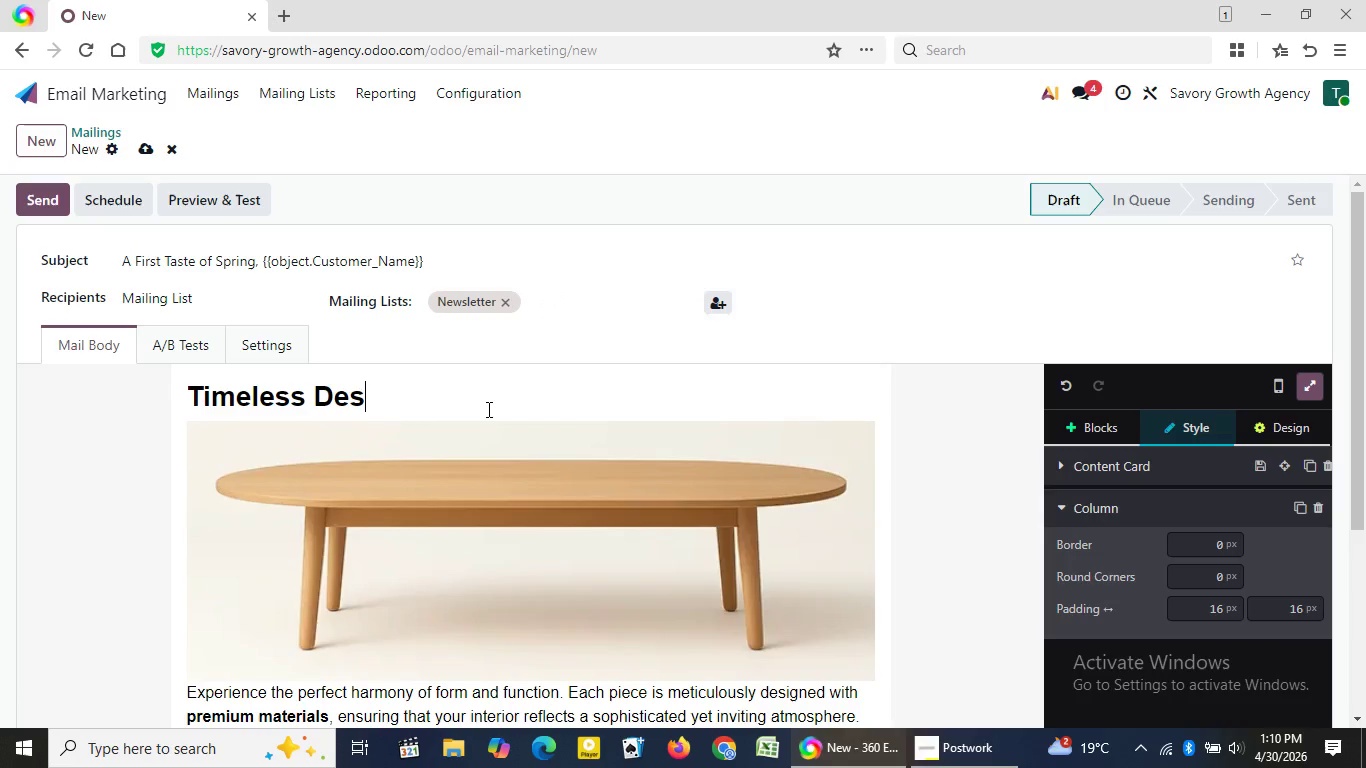 
key(Backspace)
 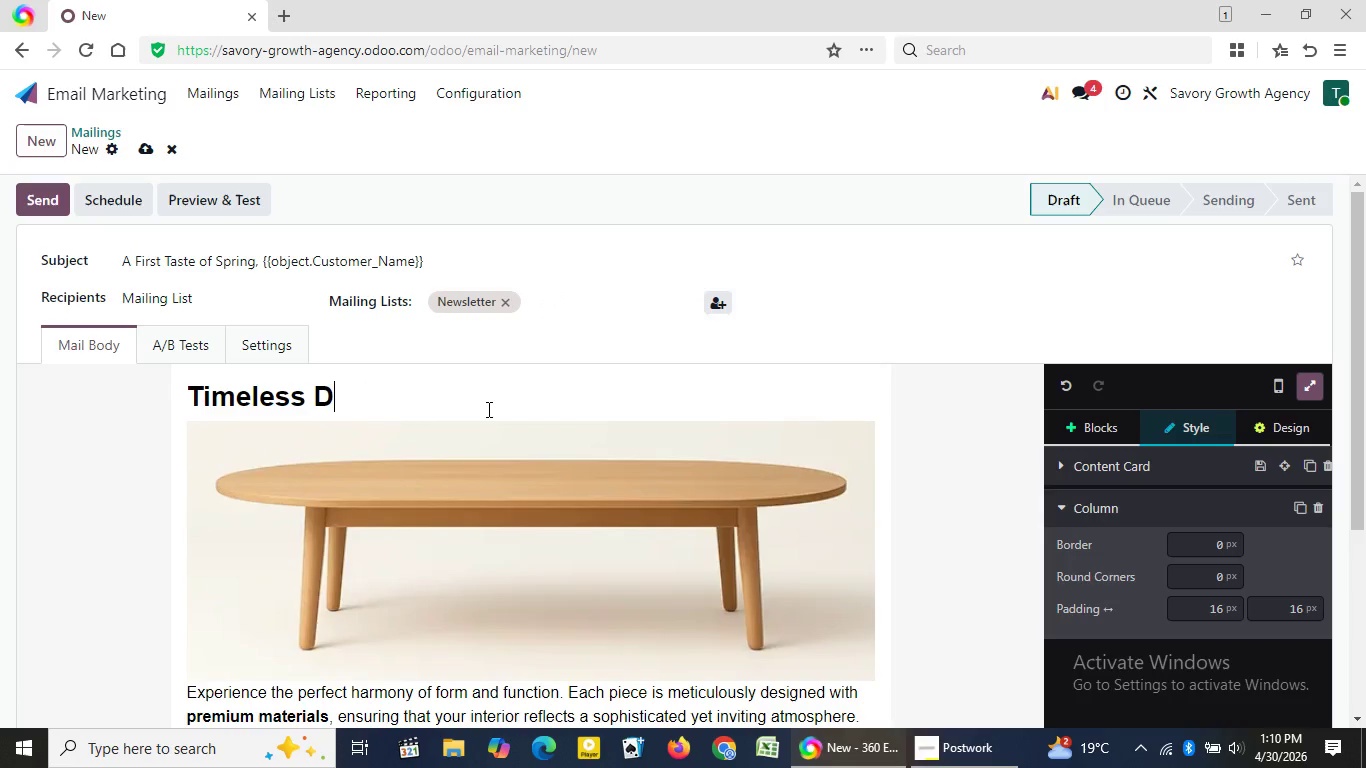 
key(Backspace)
 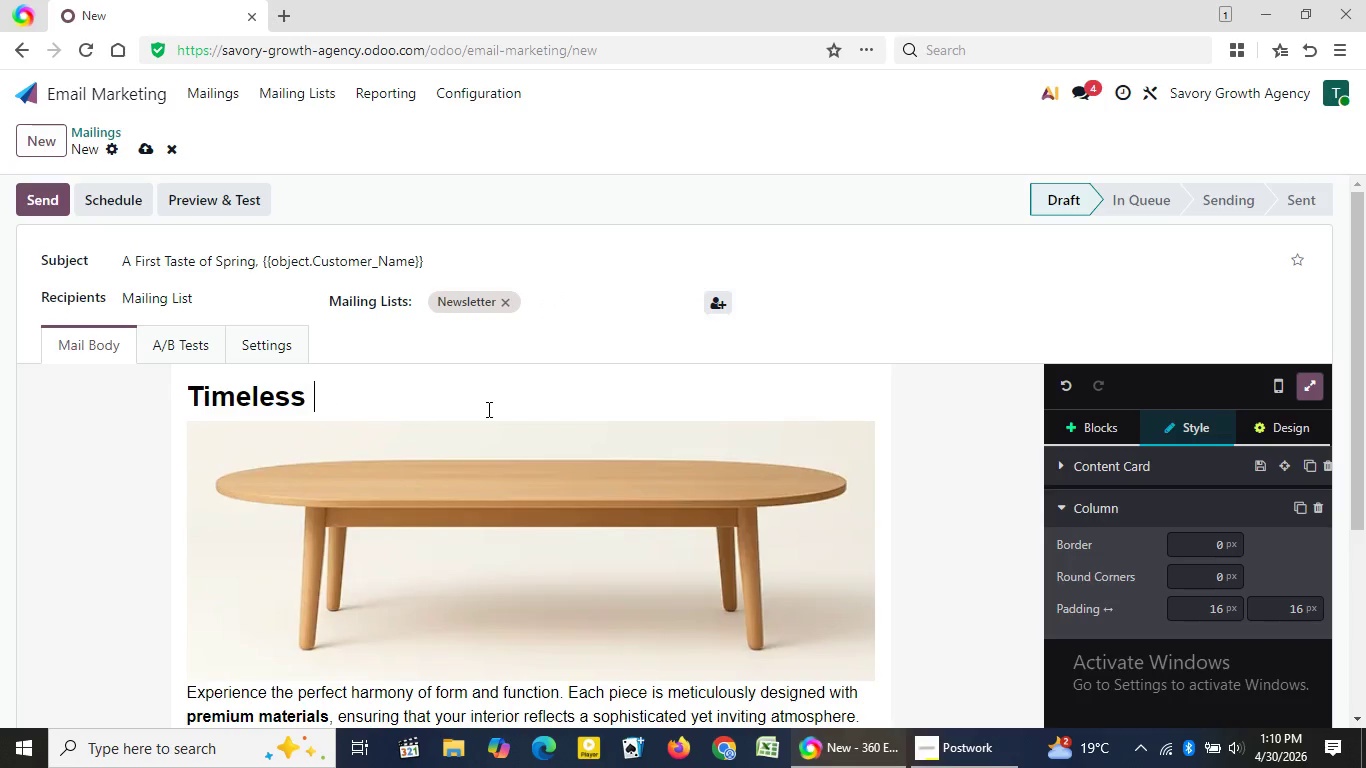 
key(Backspace)
 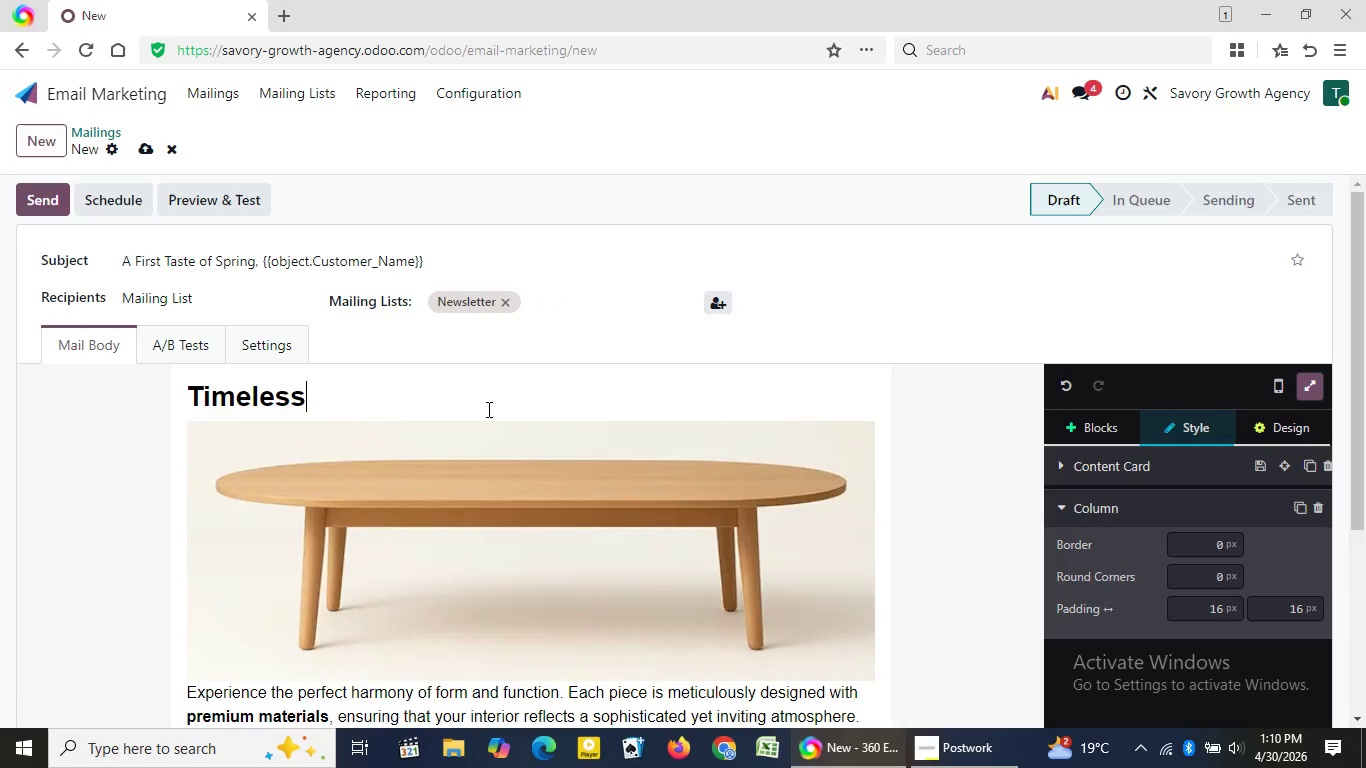 
key(Backspace)
 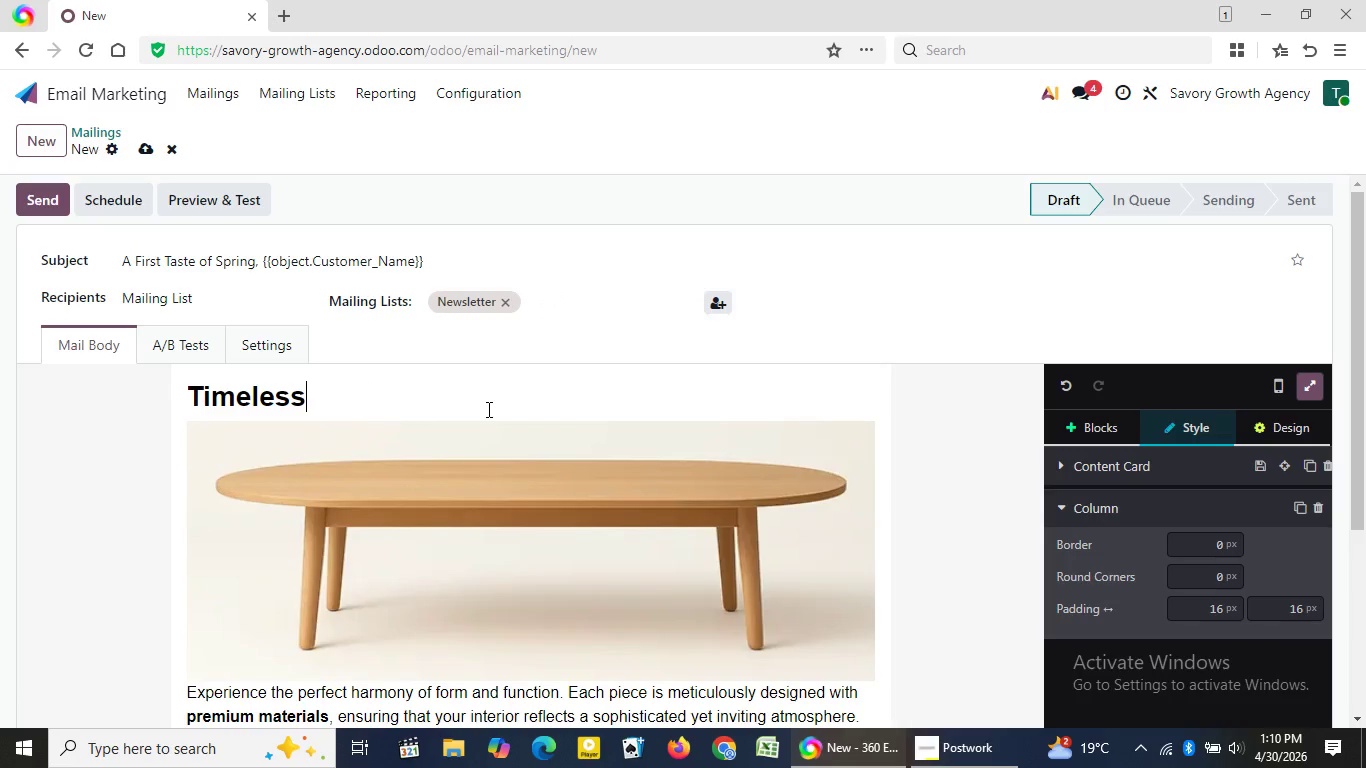 
key(Backspace)
 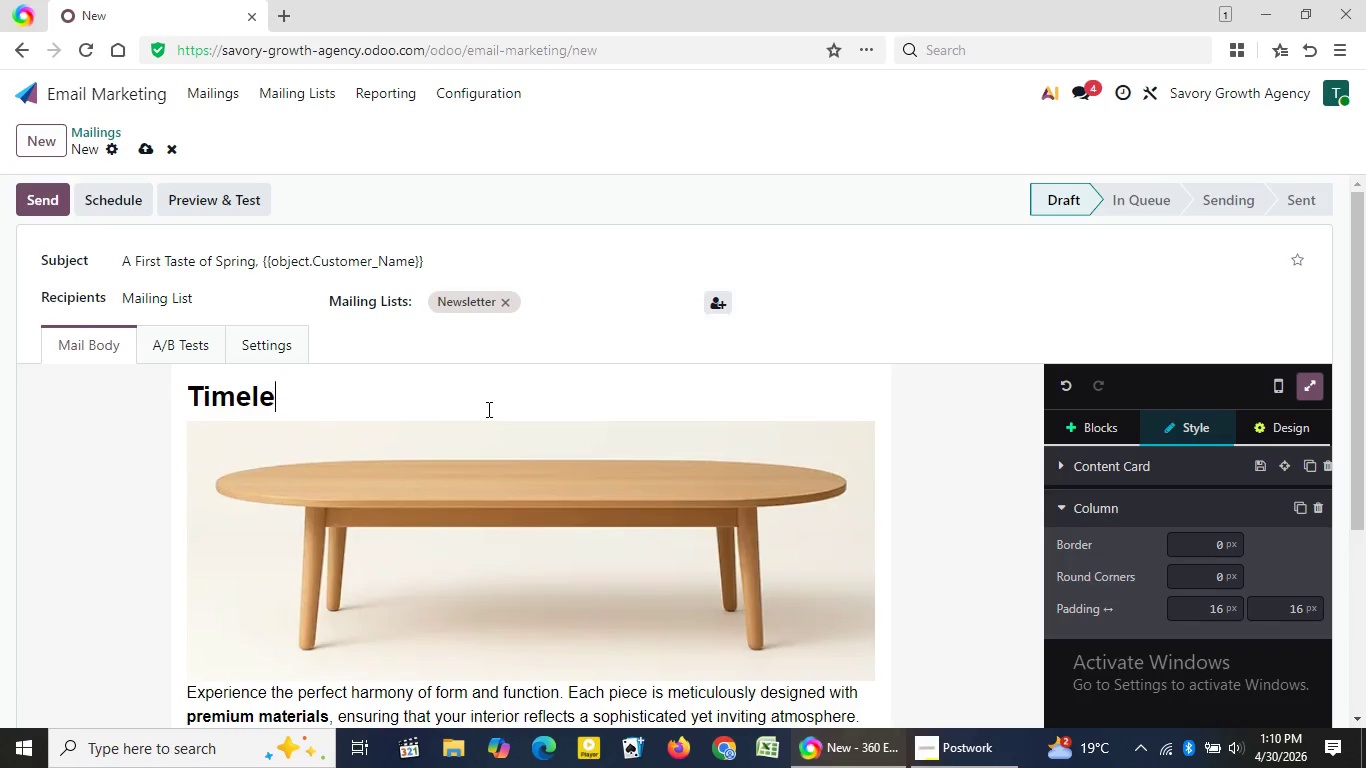 
key(Backspace)
 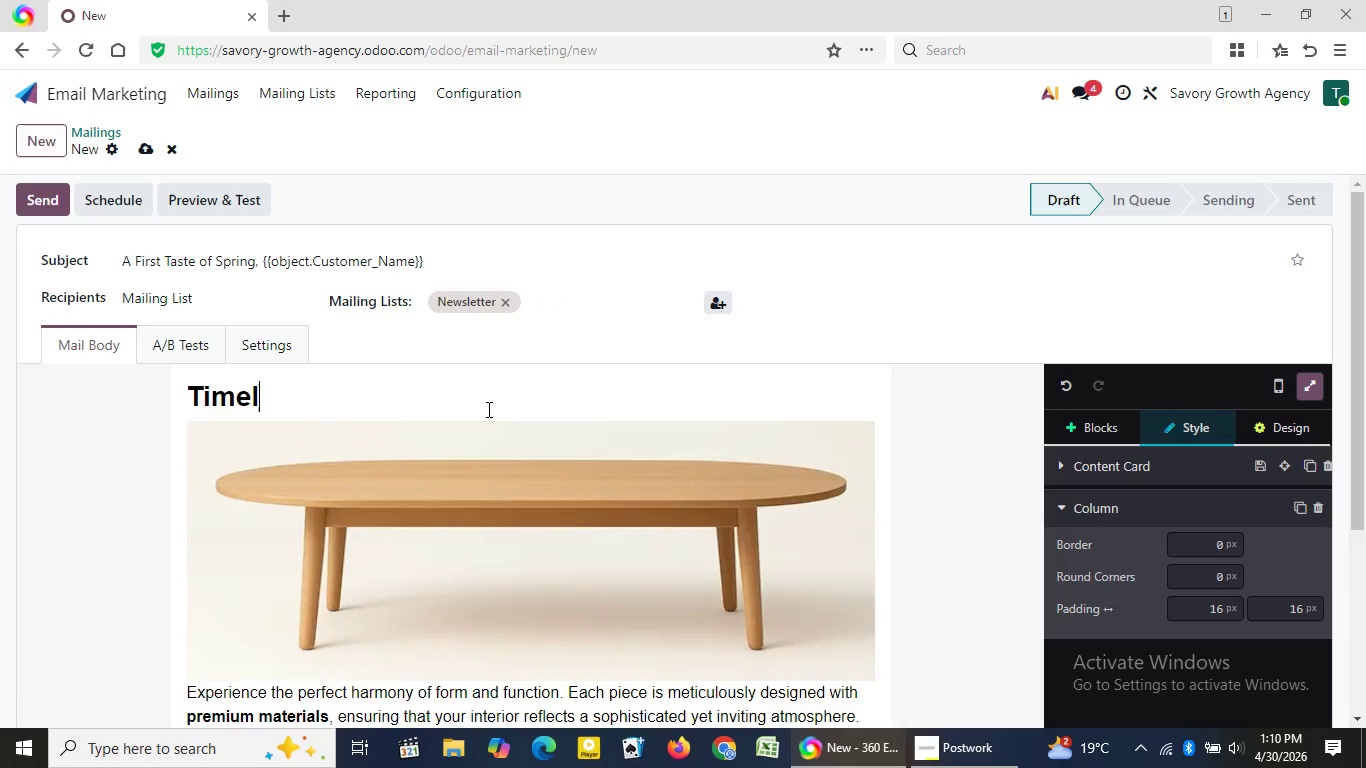 
key(Backspace)
 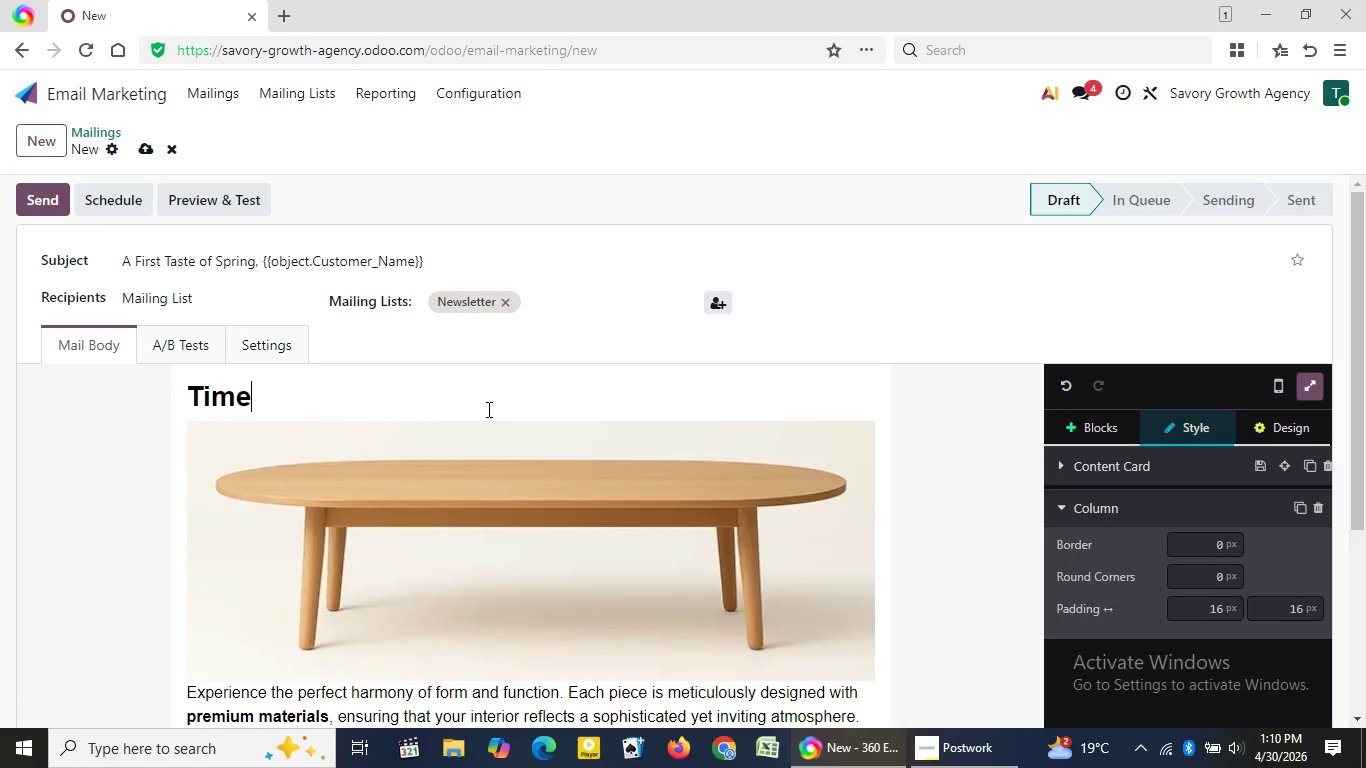 
key(Backspace)
 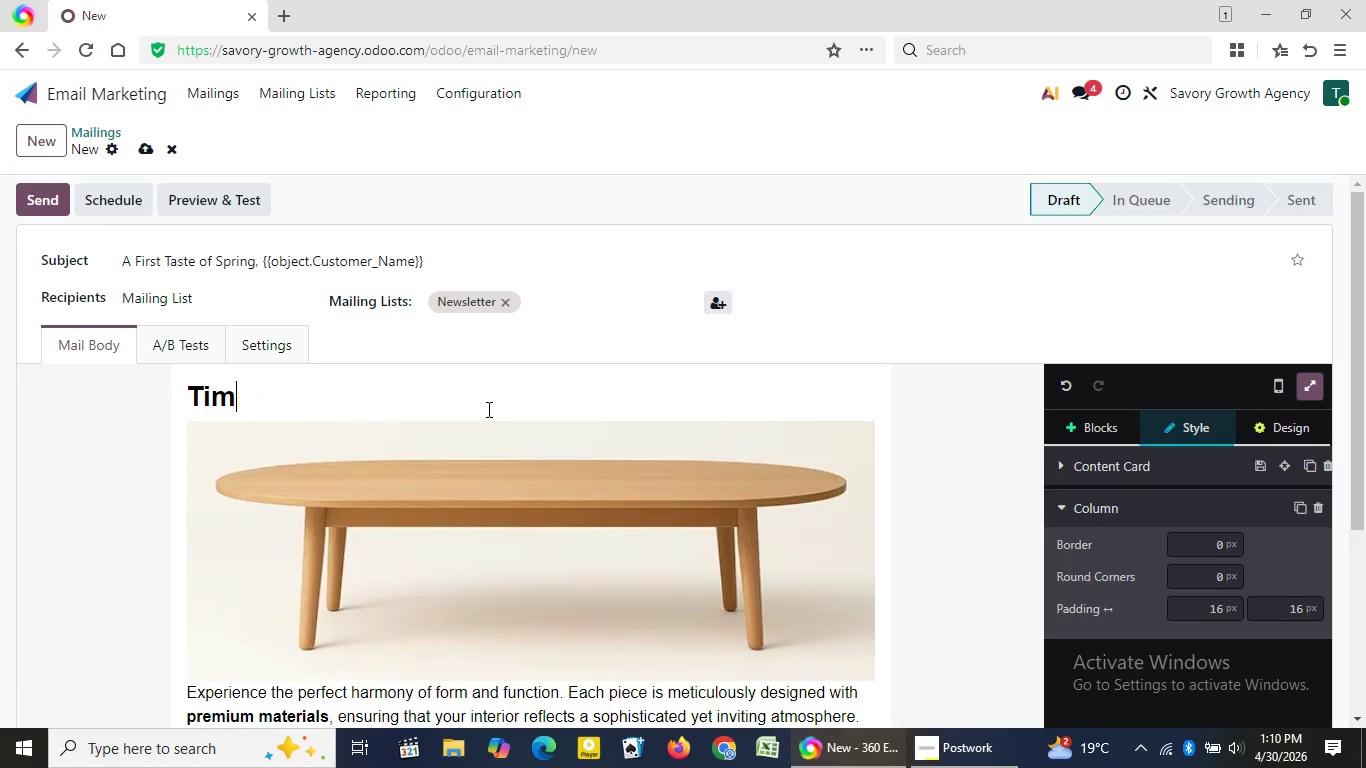 
key(Backspace)
 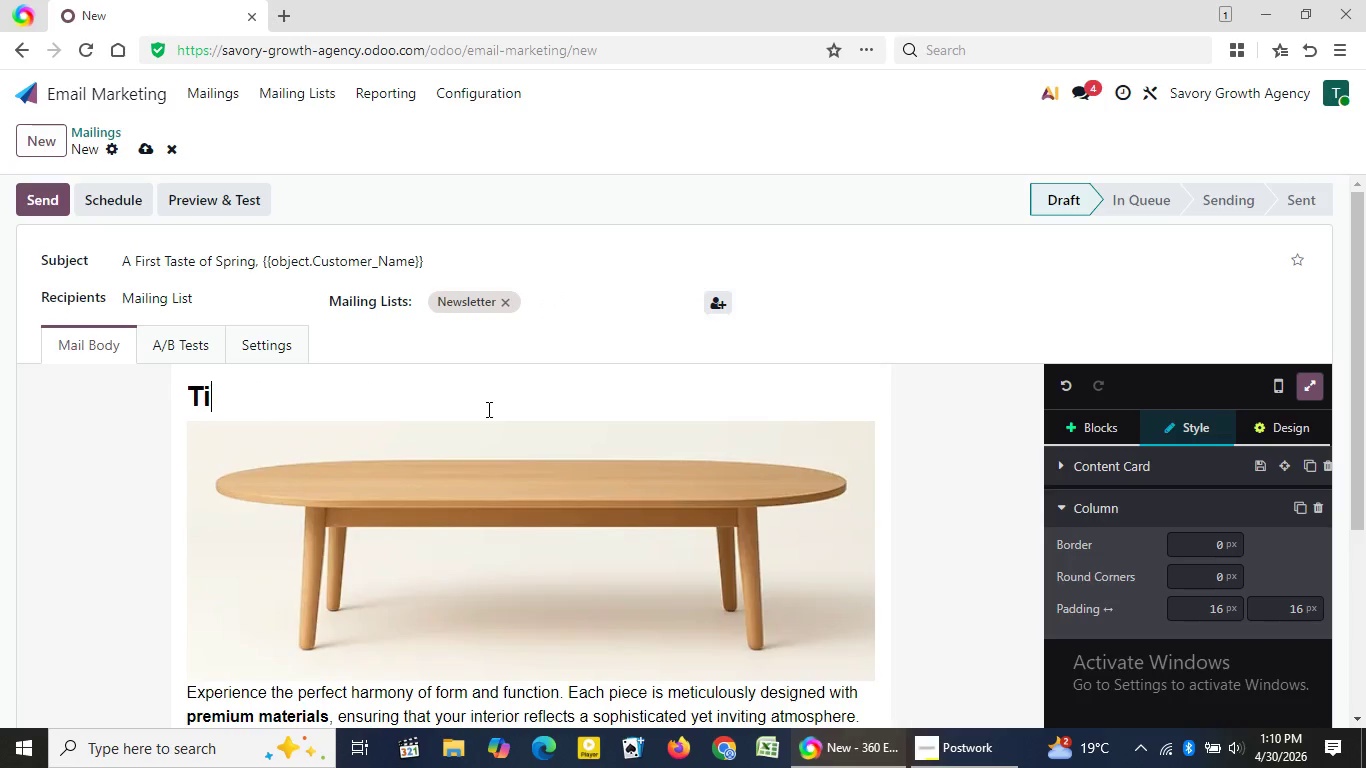 
key(Backspace)
 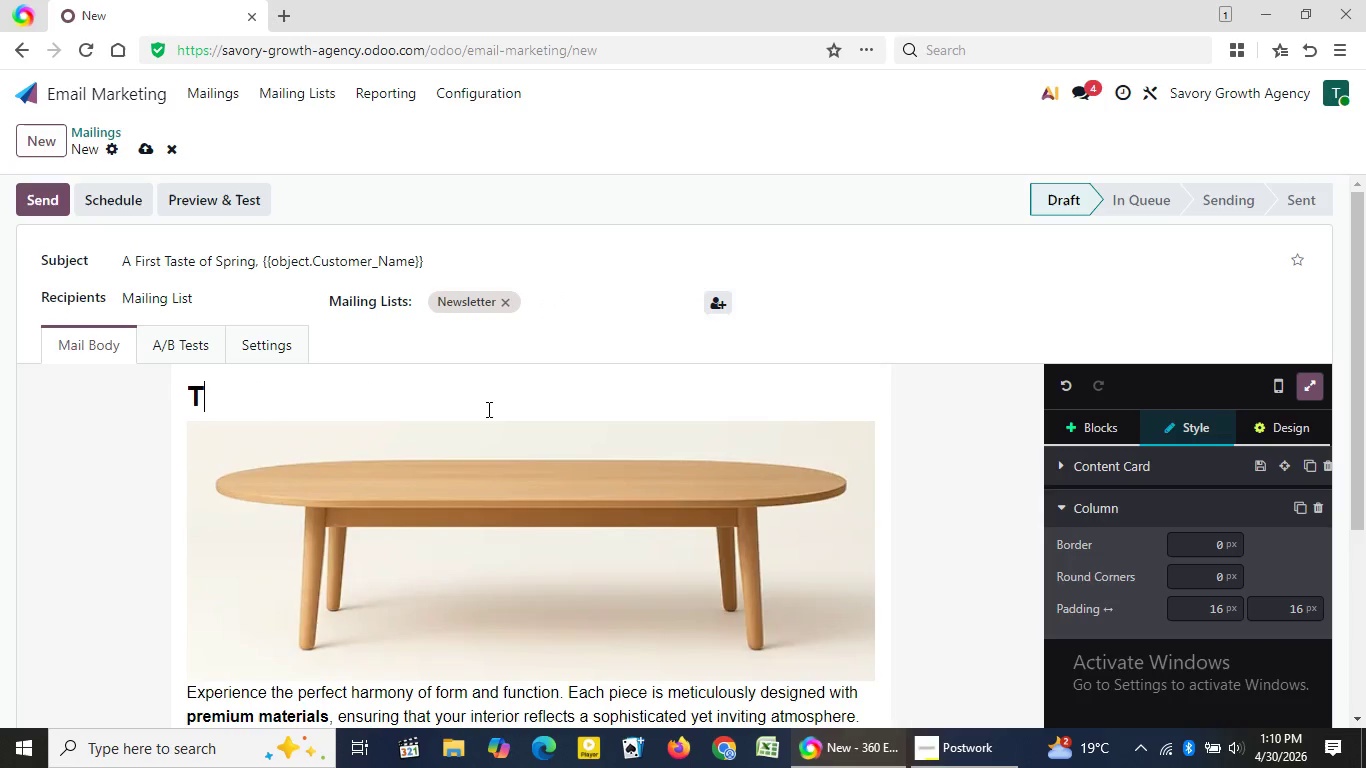 
key(Backspace)
 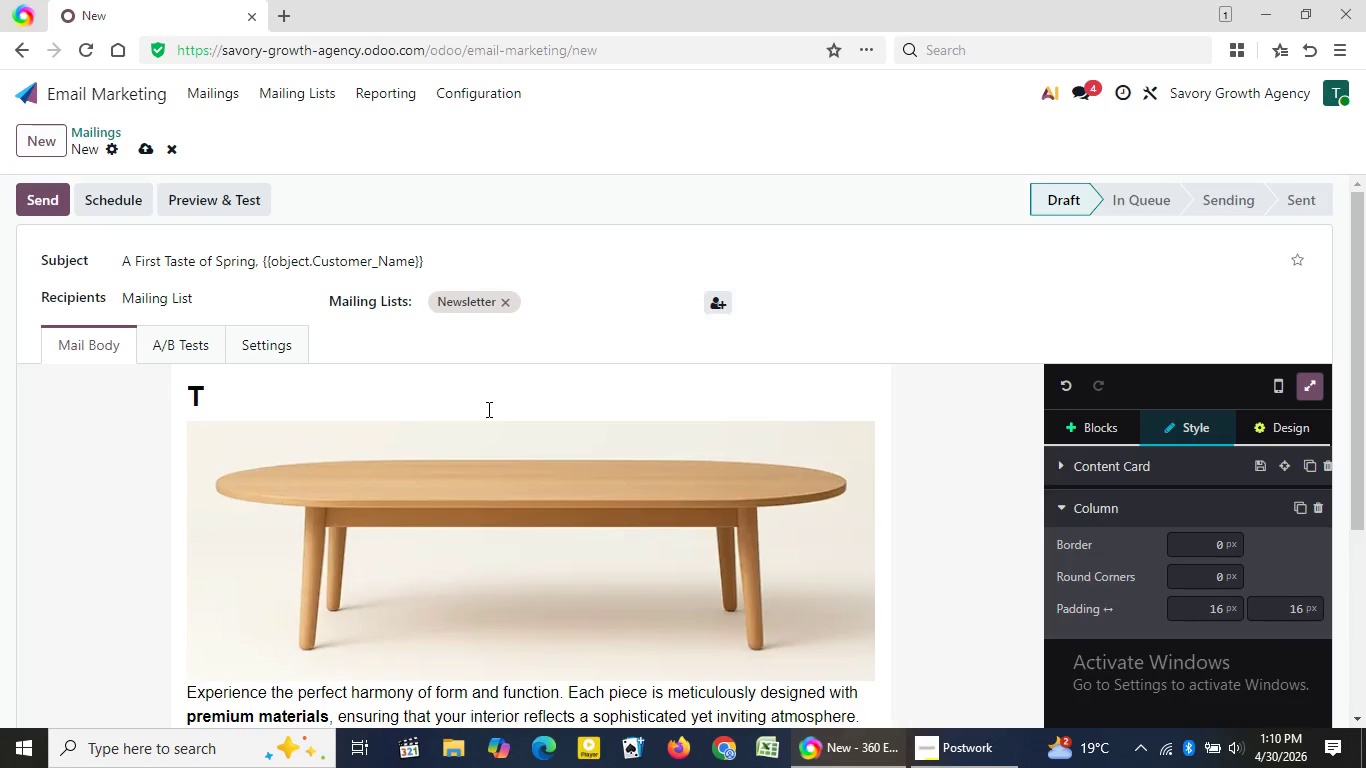 
key(Backspace)
 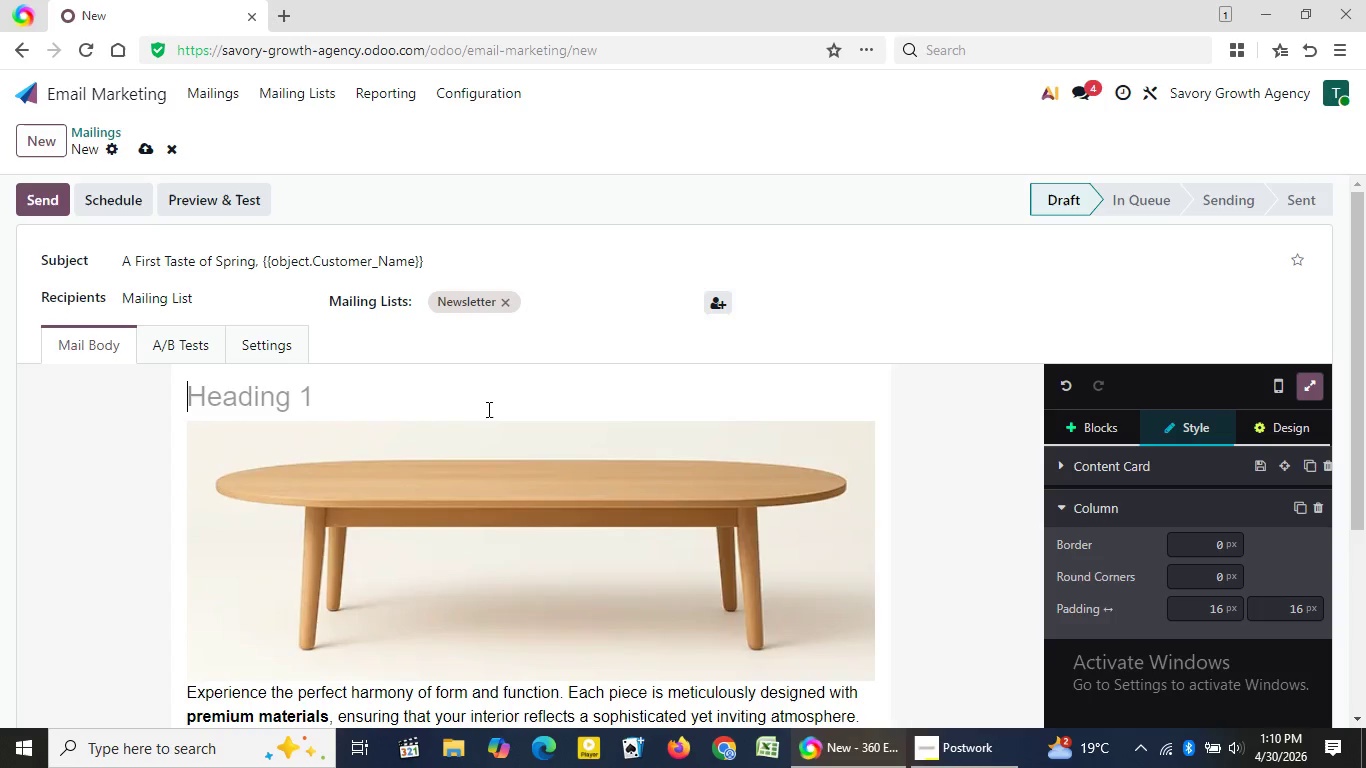 
type(Chef')
 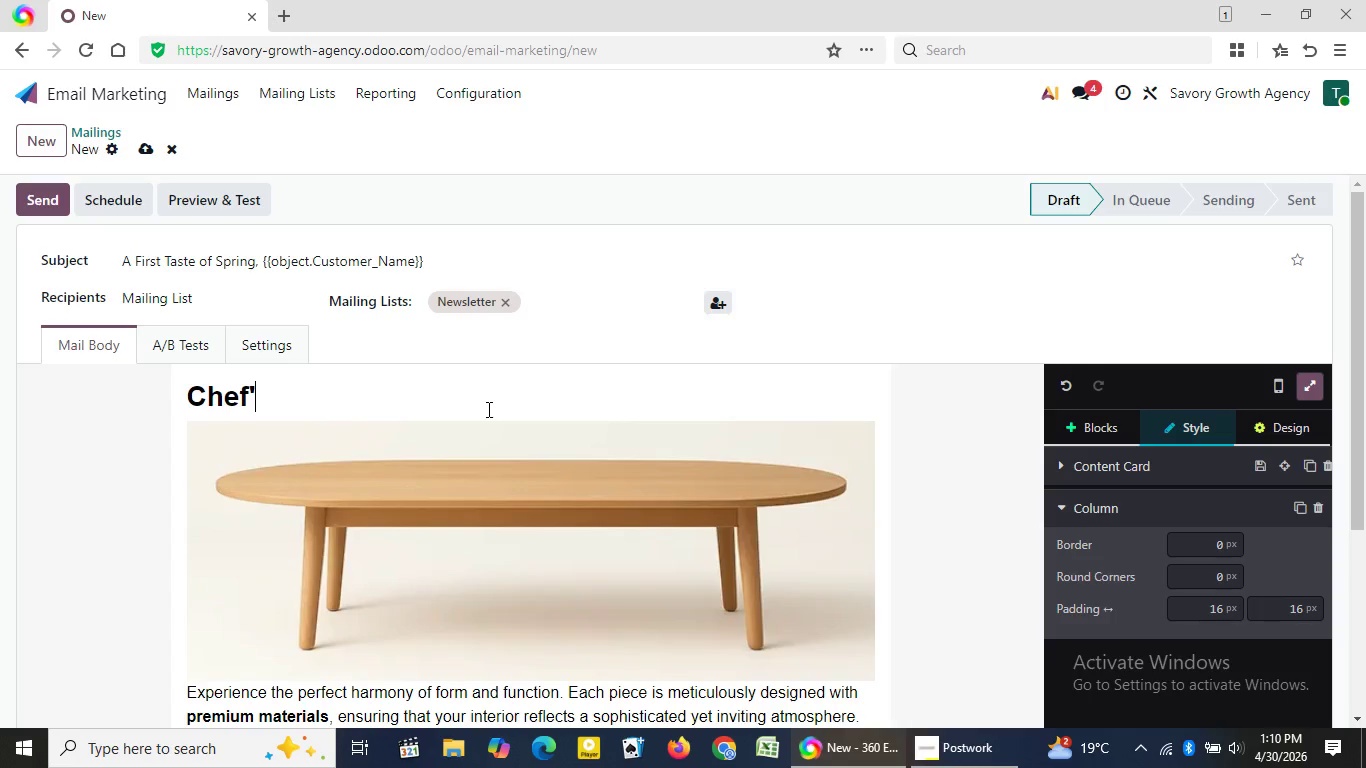 
wait(7.48)
 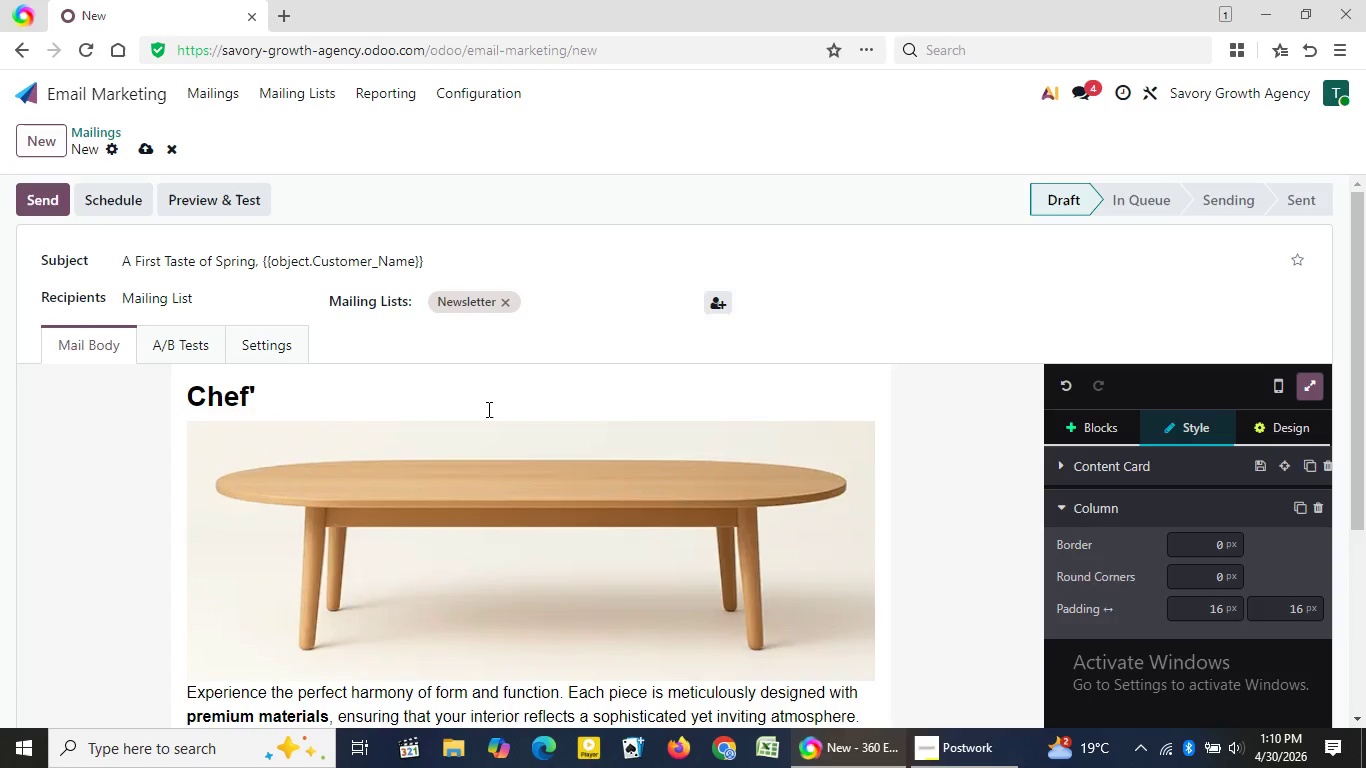 
type(s Preview: Your )
 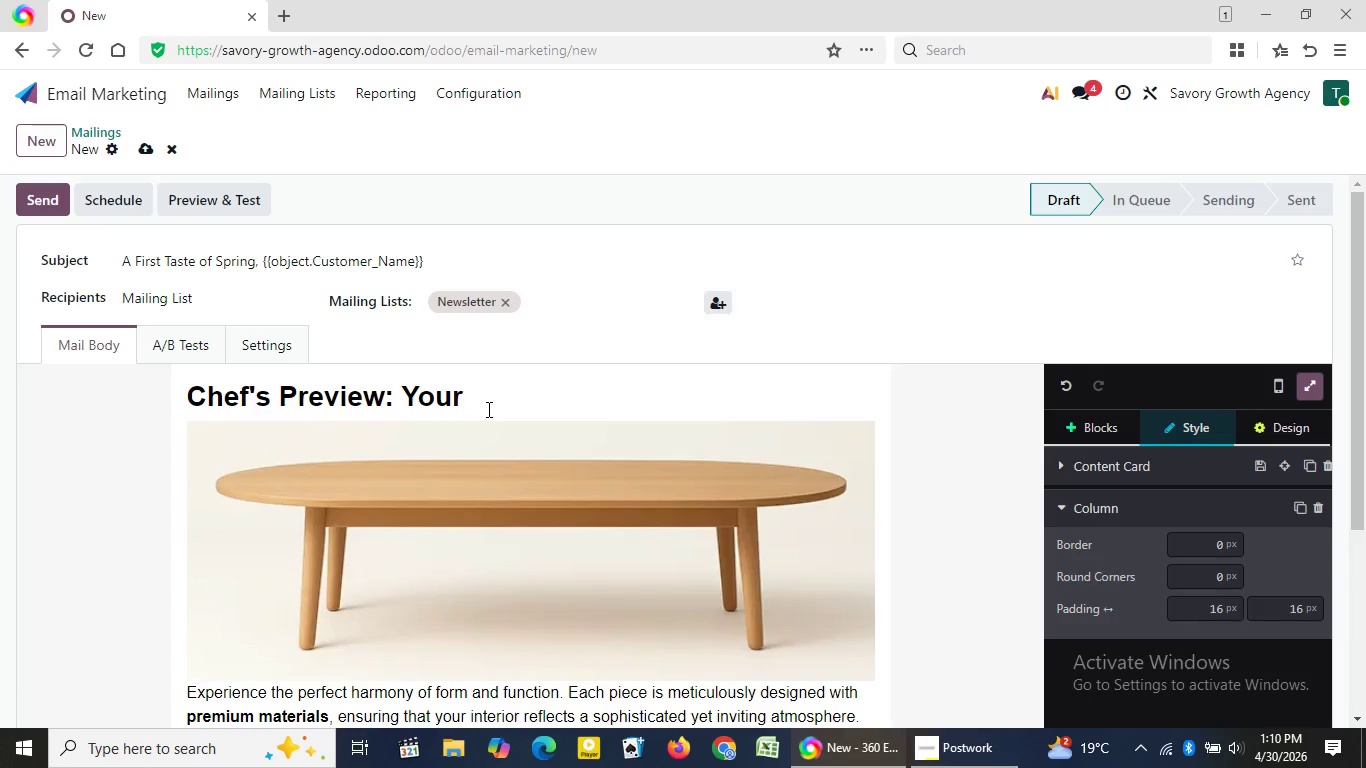 
type(Spring Favorites)
 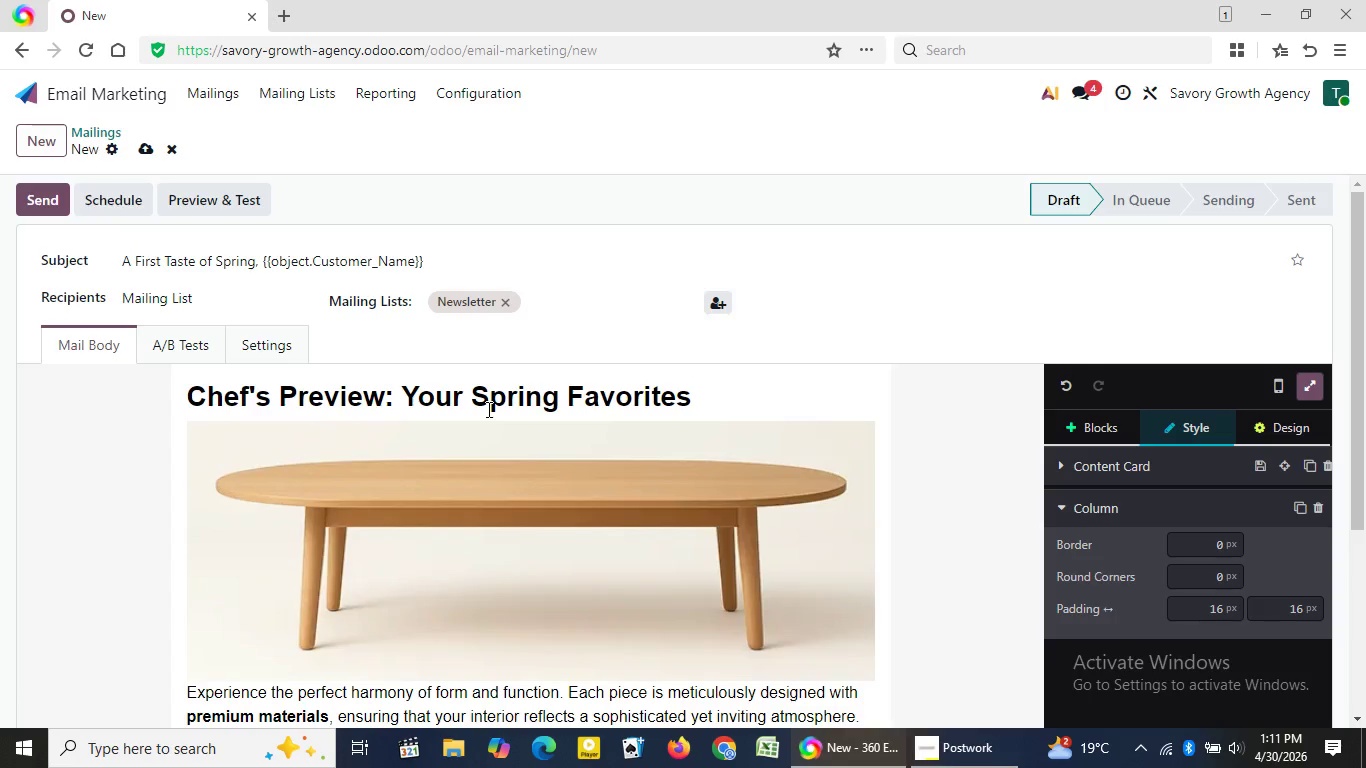 
wait(9.19)
 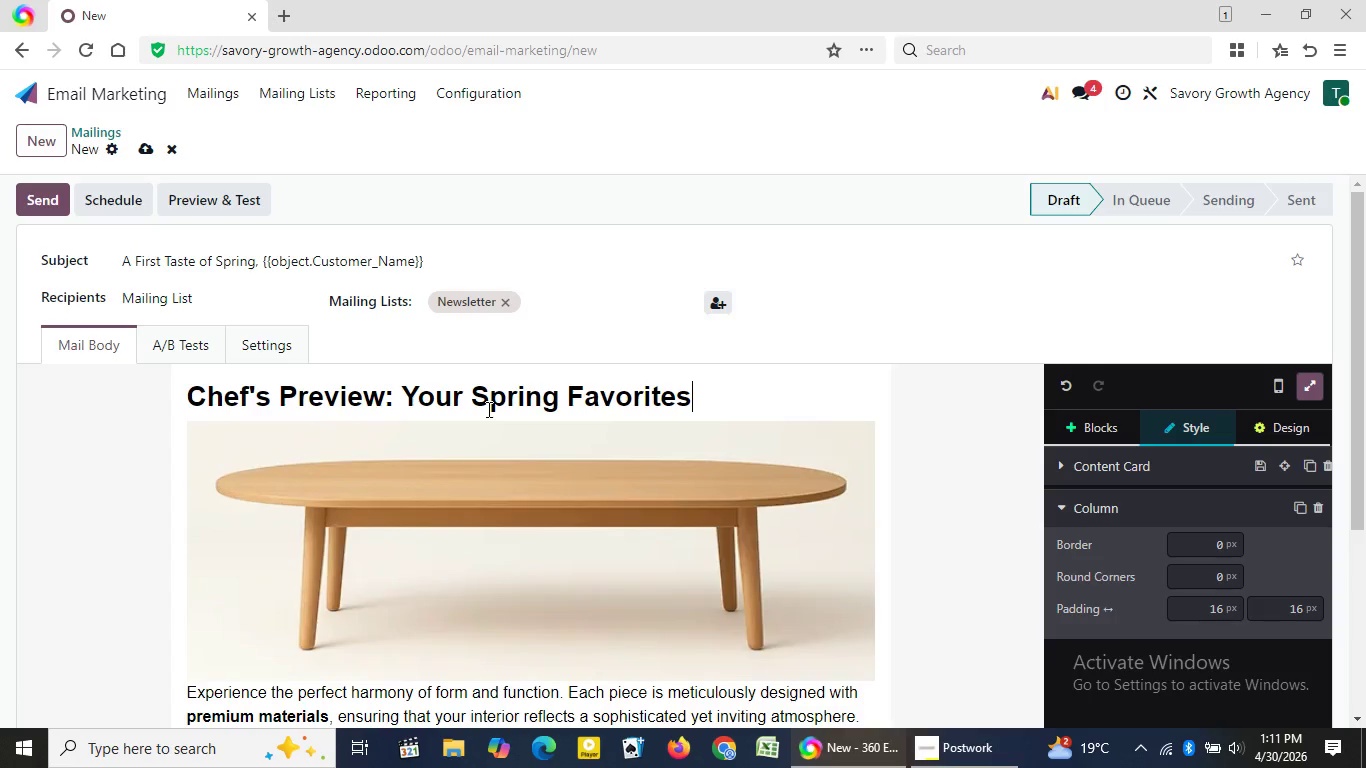 
type( Awaiy)
key(Backspace)
type(t)
 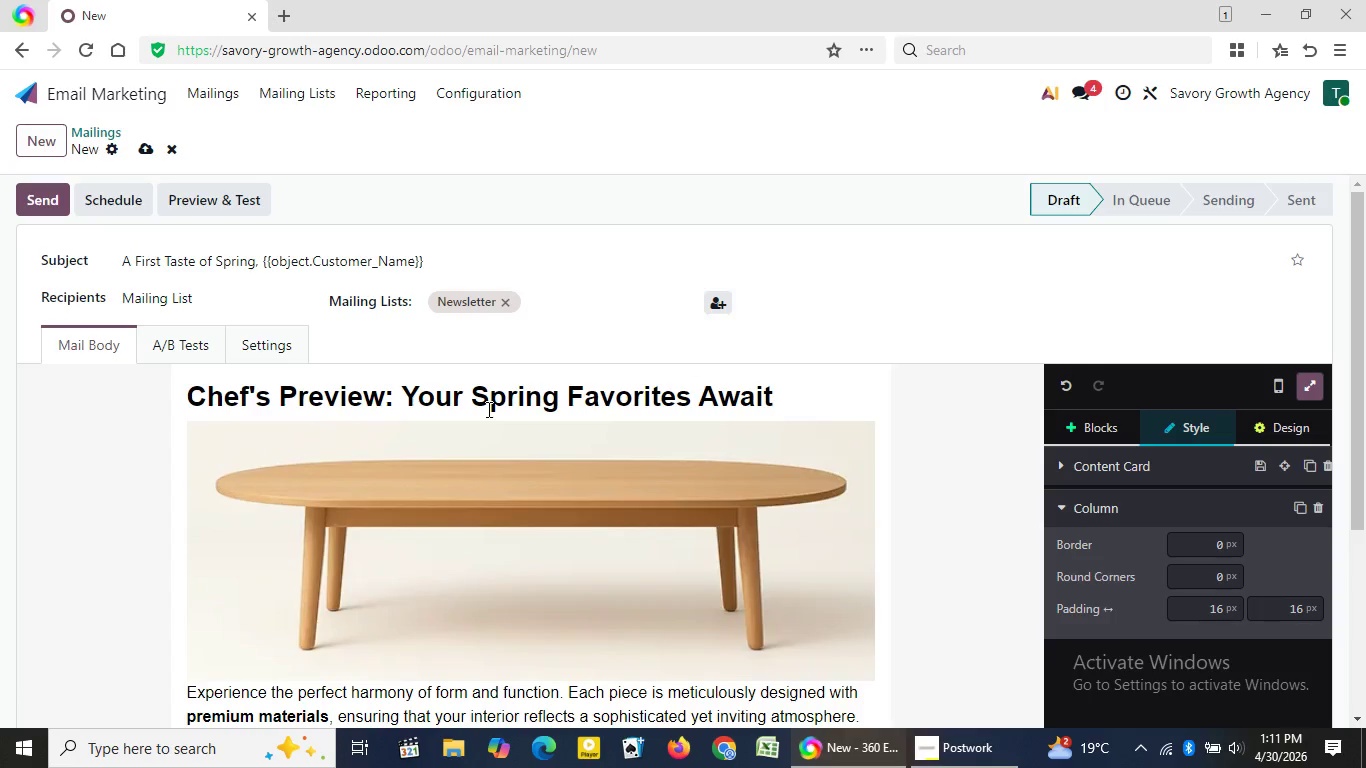 
wait(7.52)
 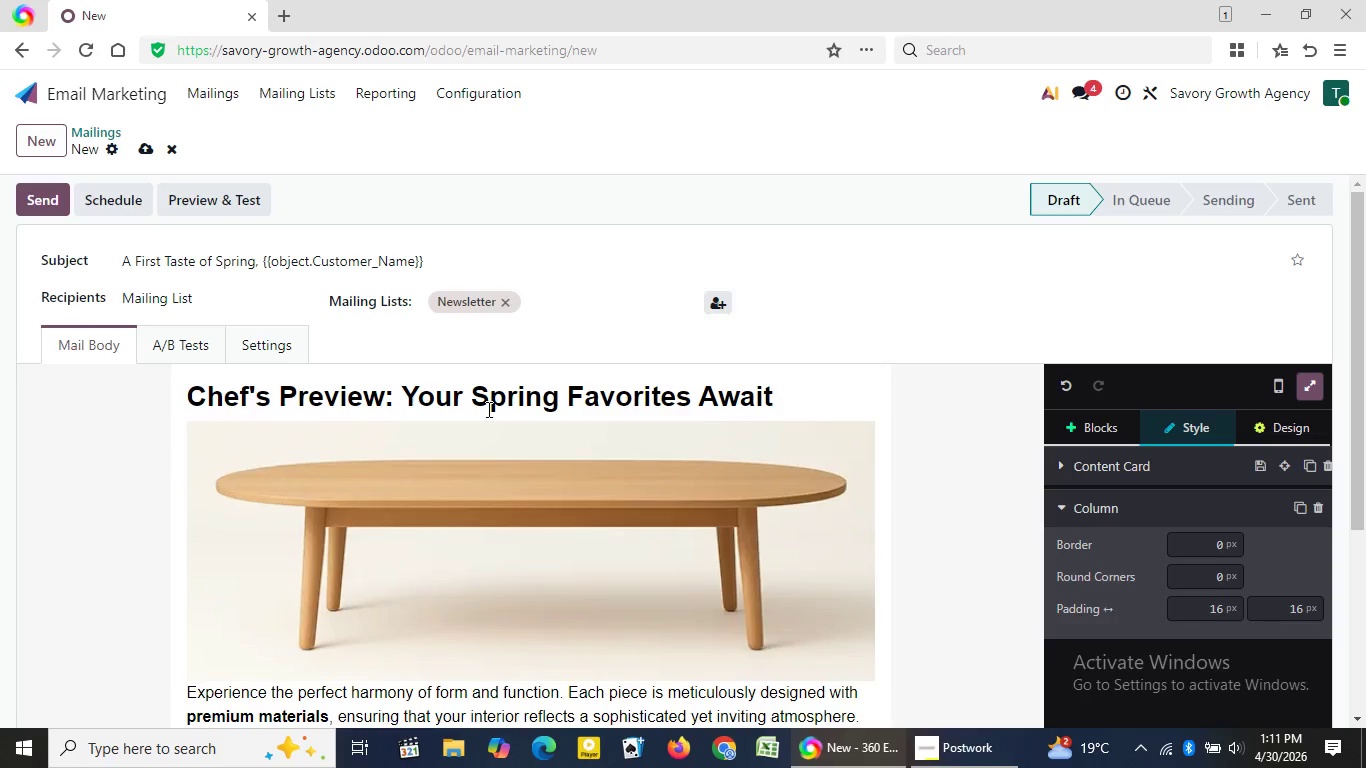 
left_click_drag(start_coordinate=[1362, 214], to_coordinate=[1360, 437])
 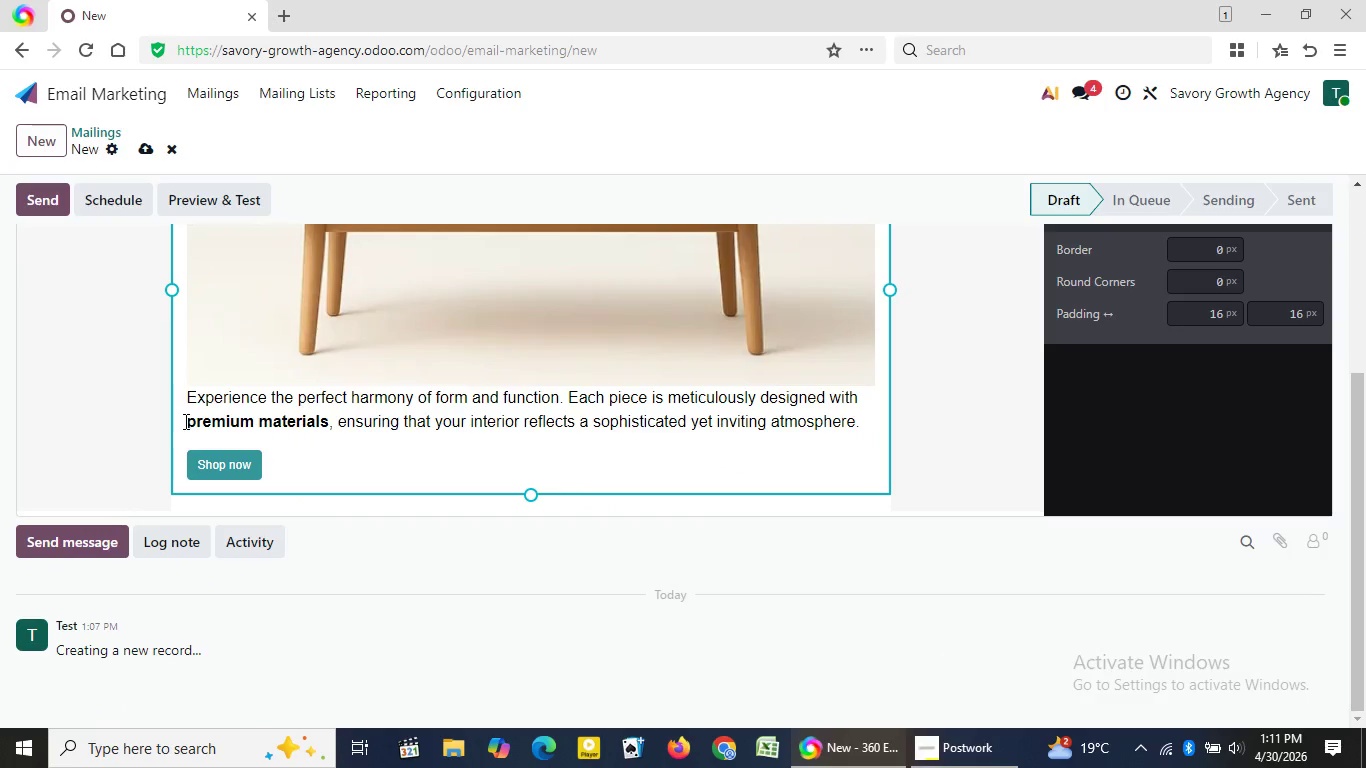 
left_click_drag(start_coordinate=[184, 421], to_coordinate=[280, 463])
 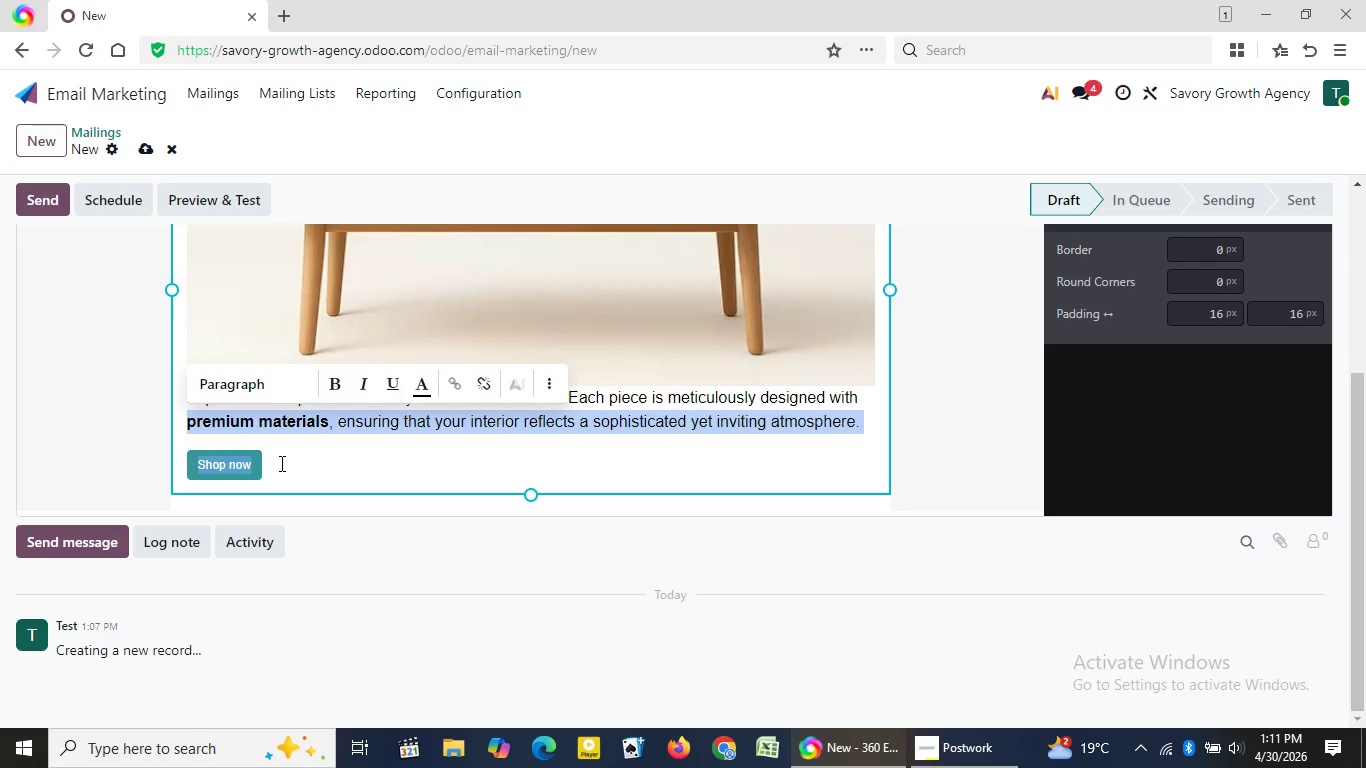 
key(Backspace)
 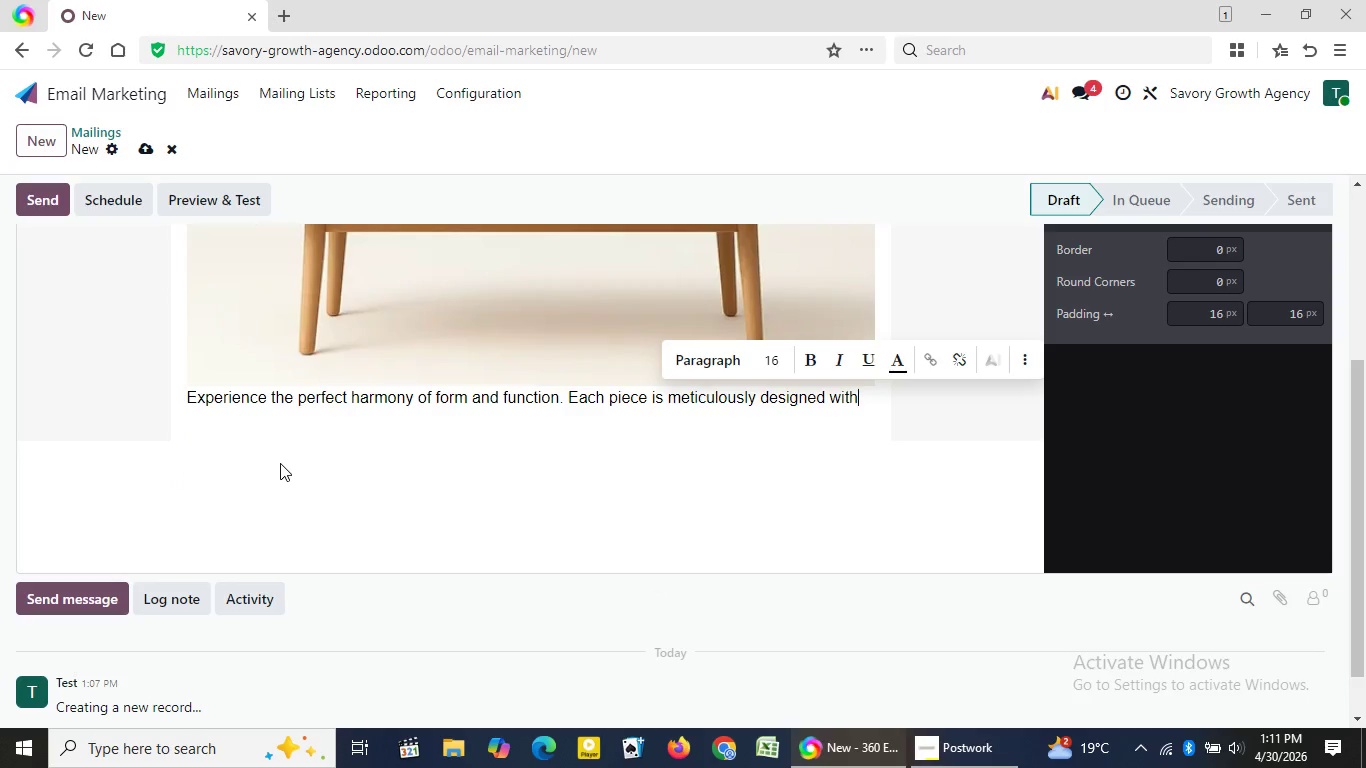 
key(Backspace)
 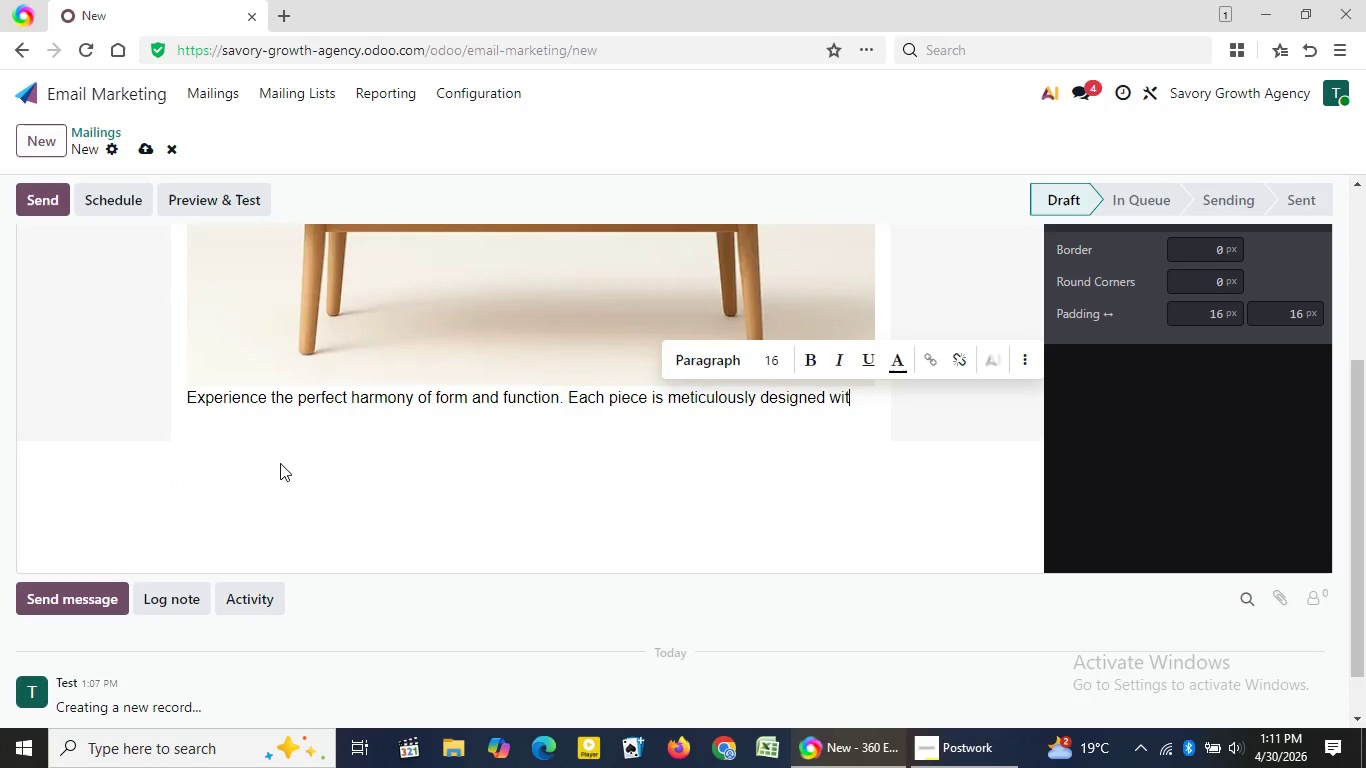 
key(Backspace)
 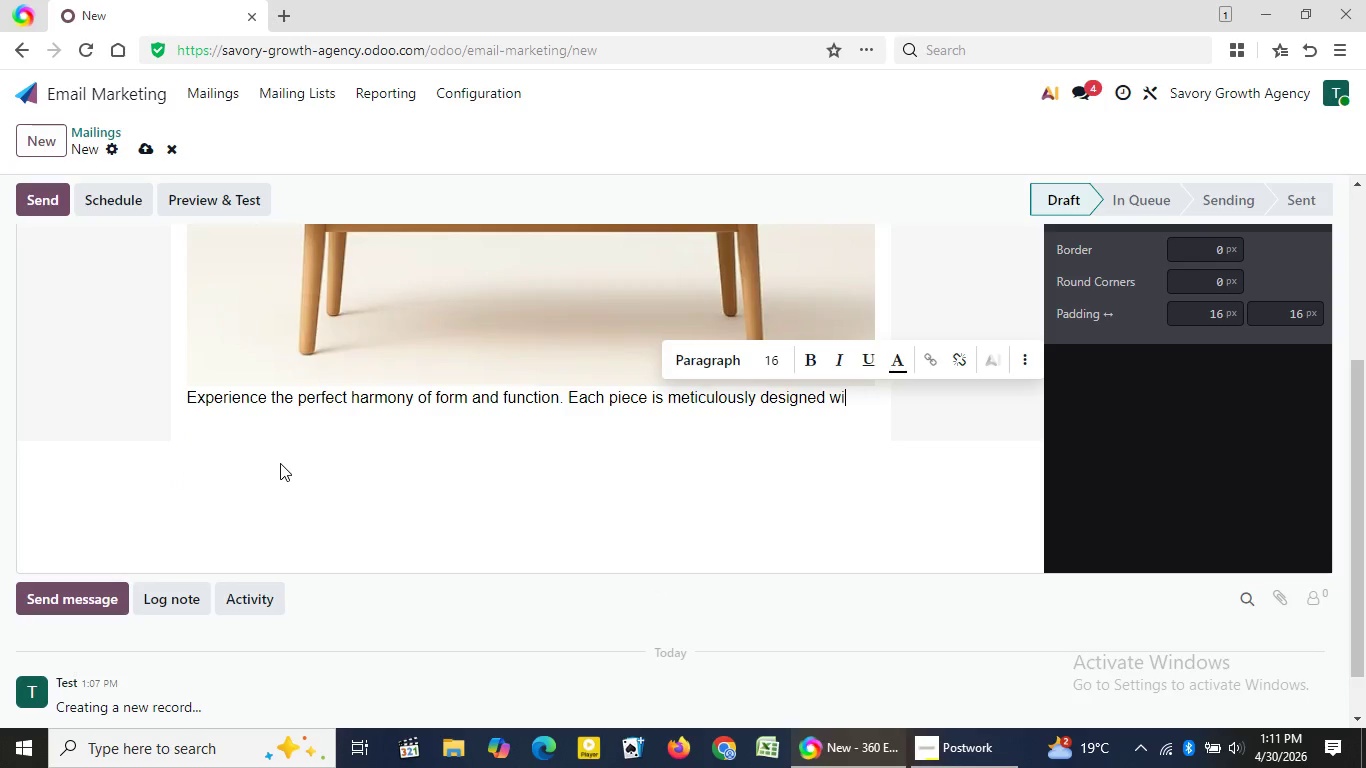 
key(Backspace)
 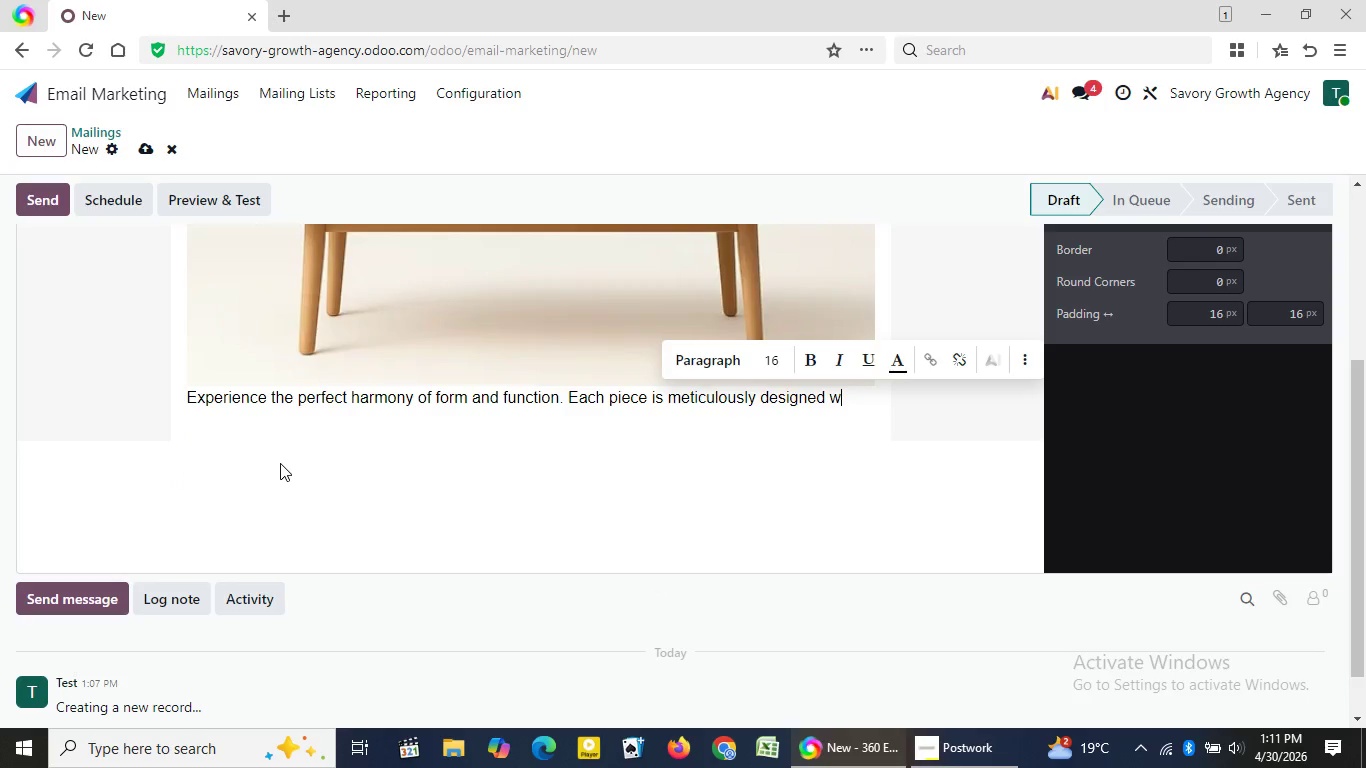 
key(Backspace)
 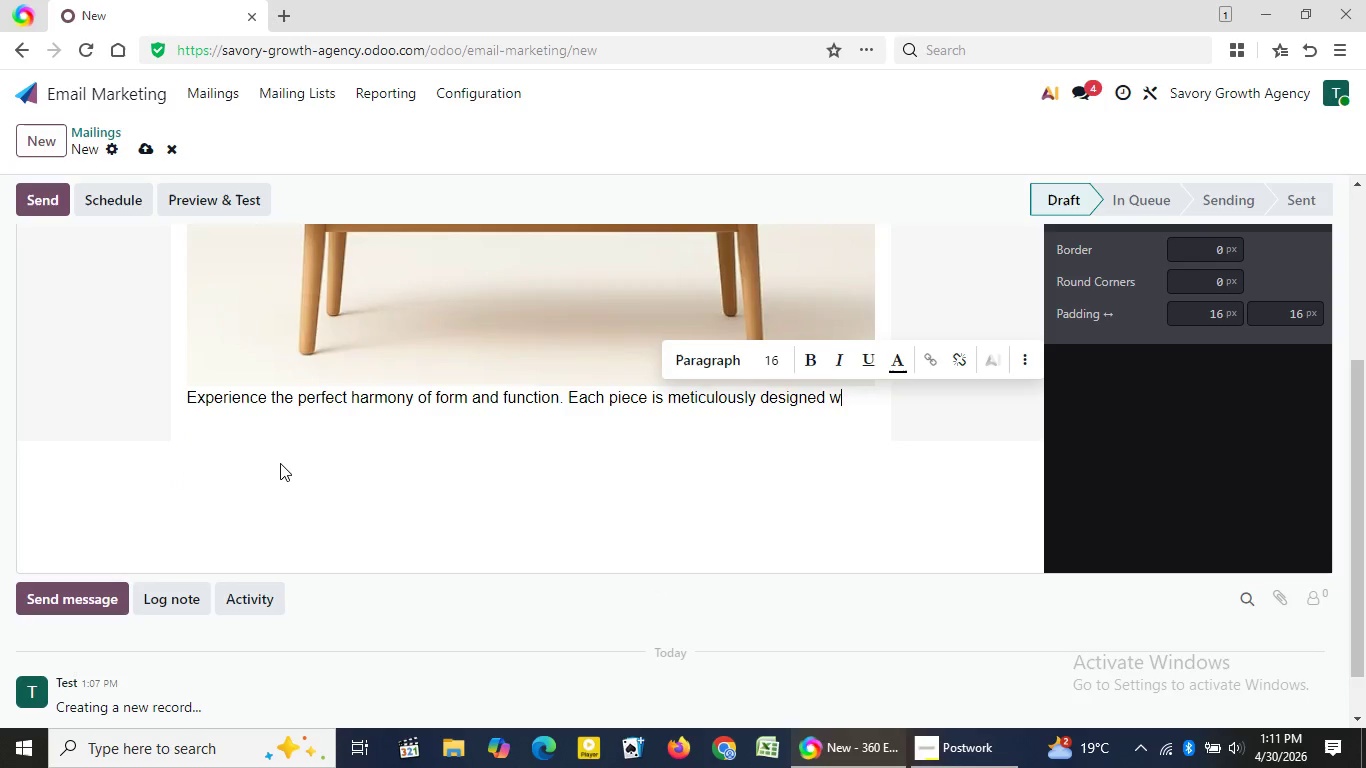 
key(Backspace)
 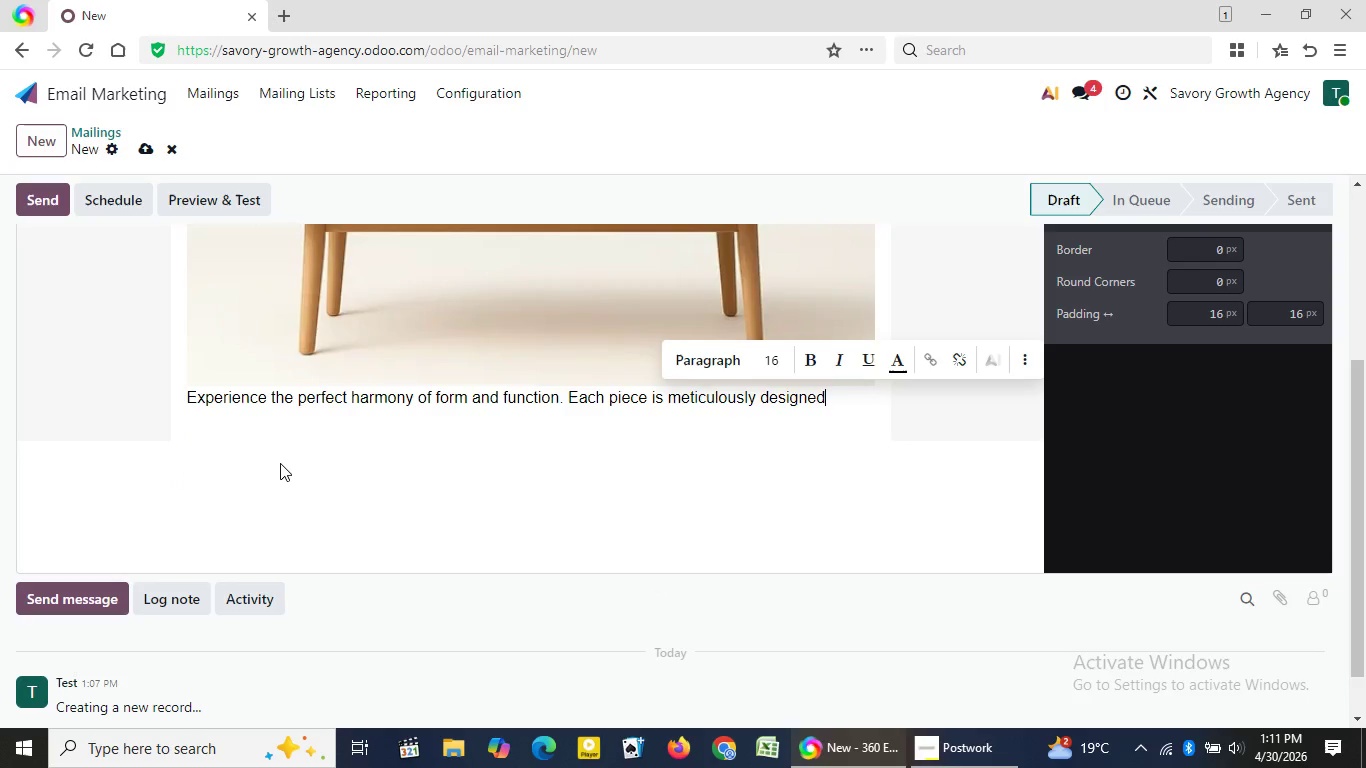 
key(Backspace)
 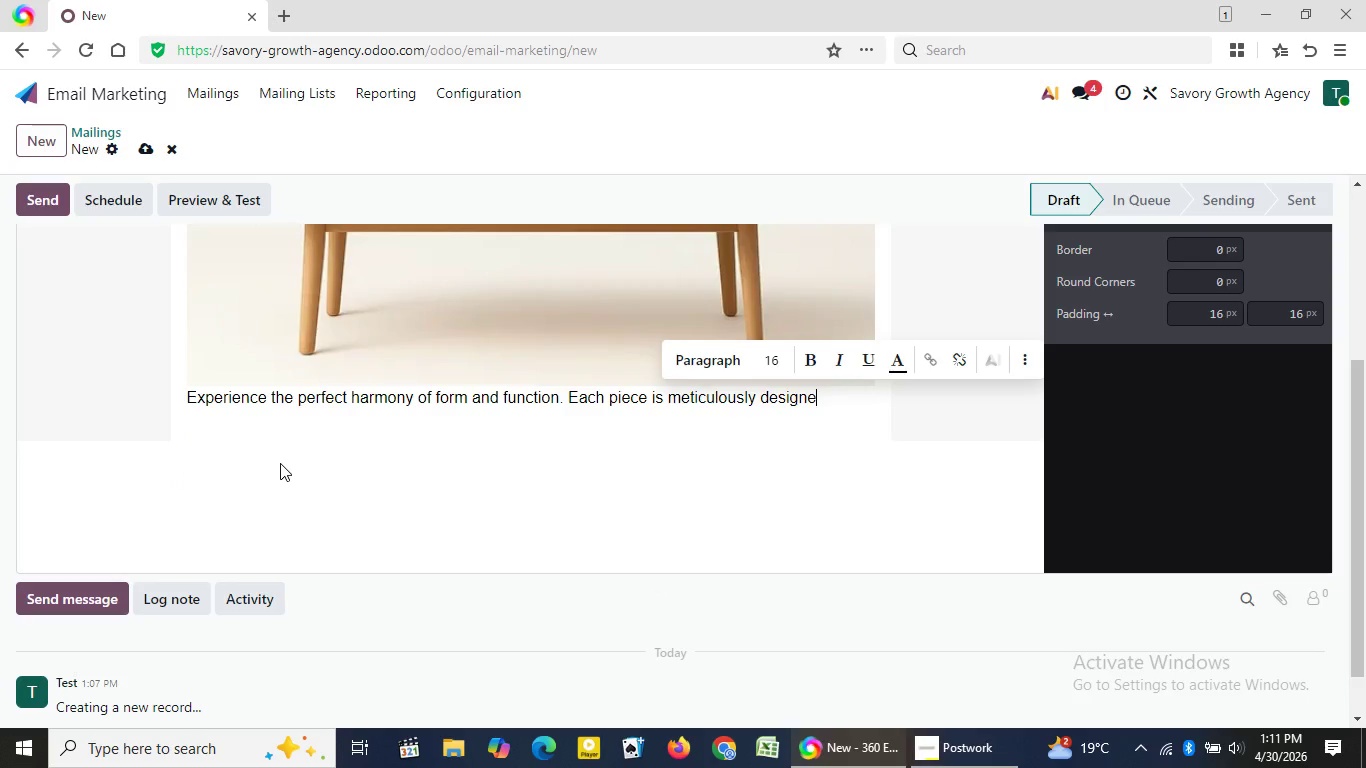 
key(Backspace)
 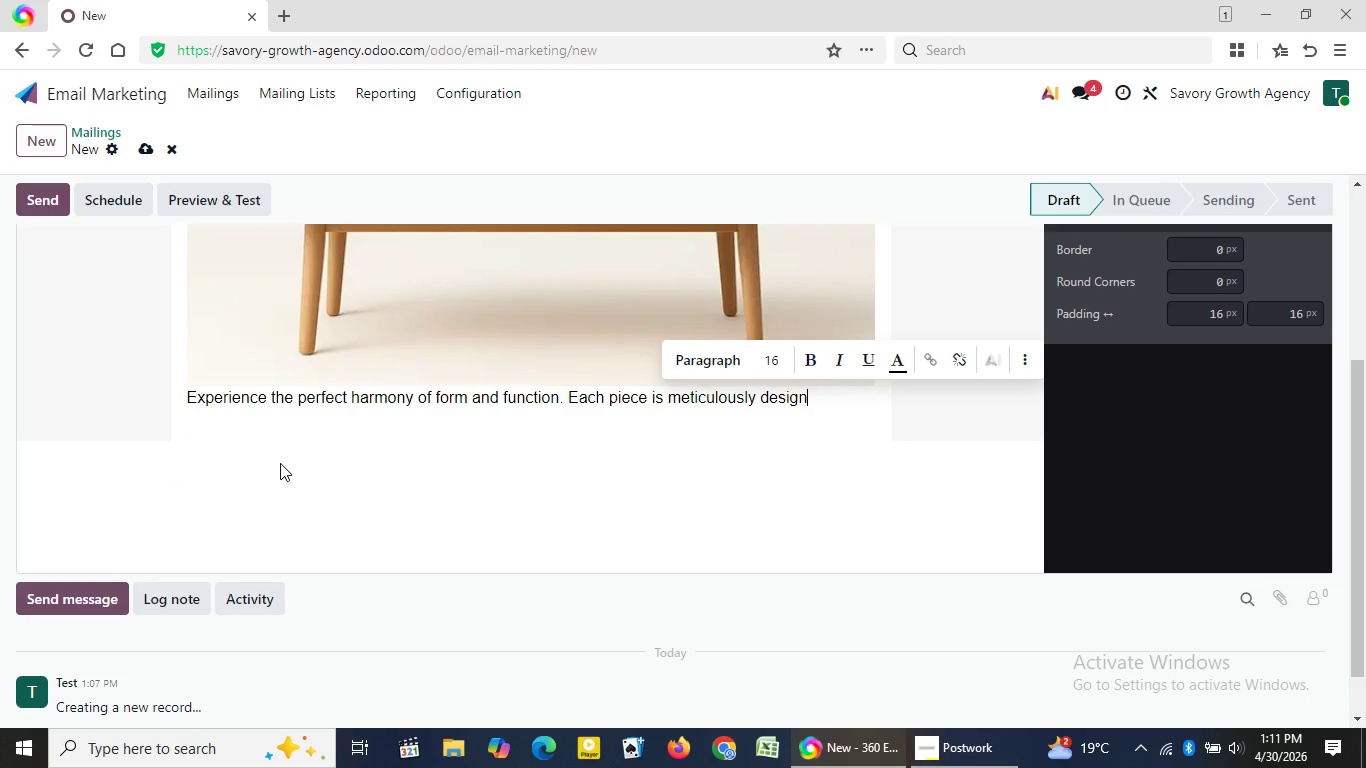 
key(Backspace)
 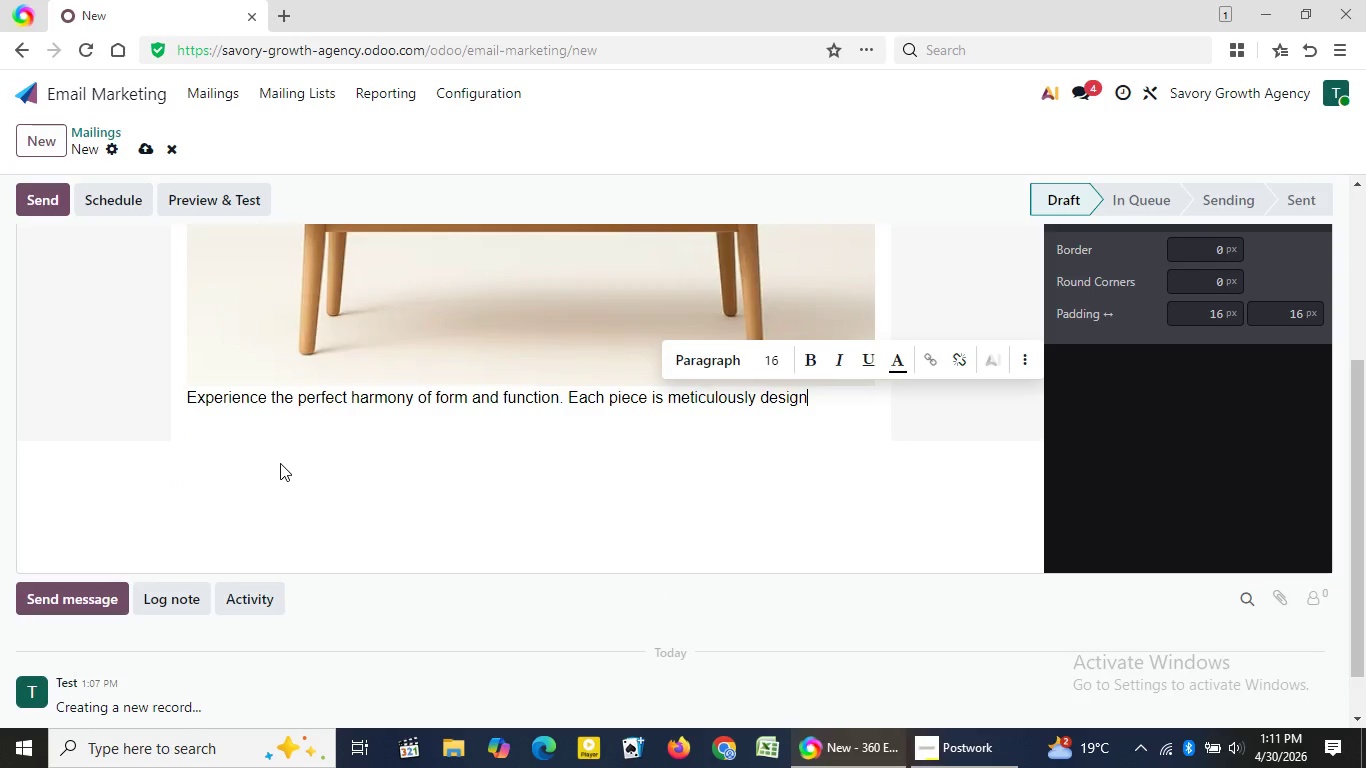 
key(Backspace)
 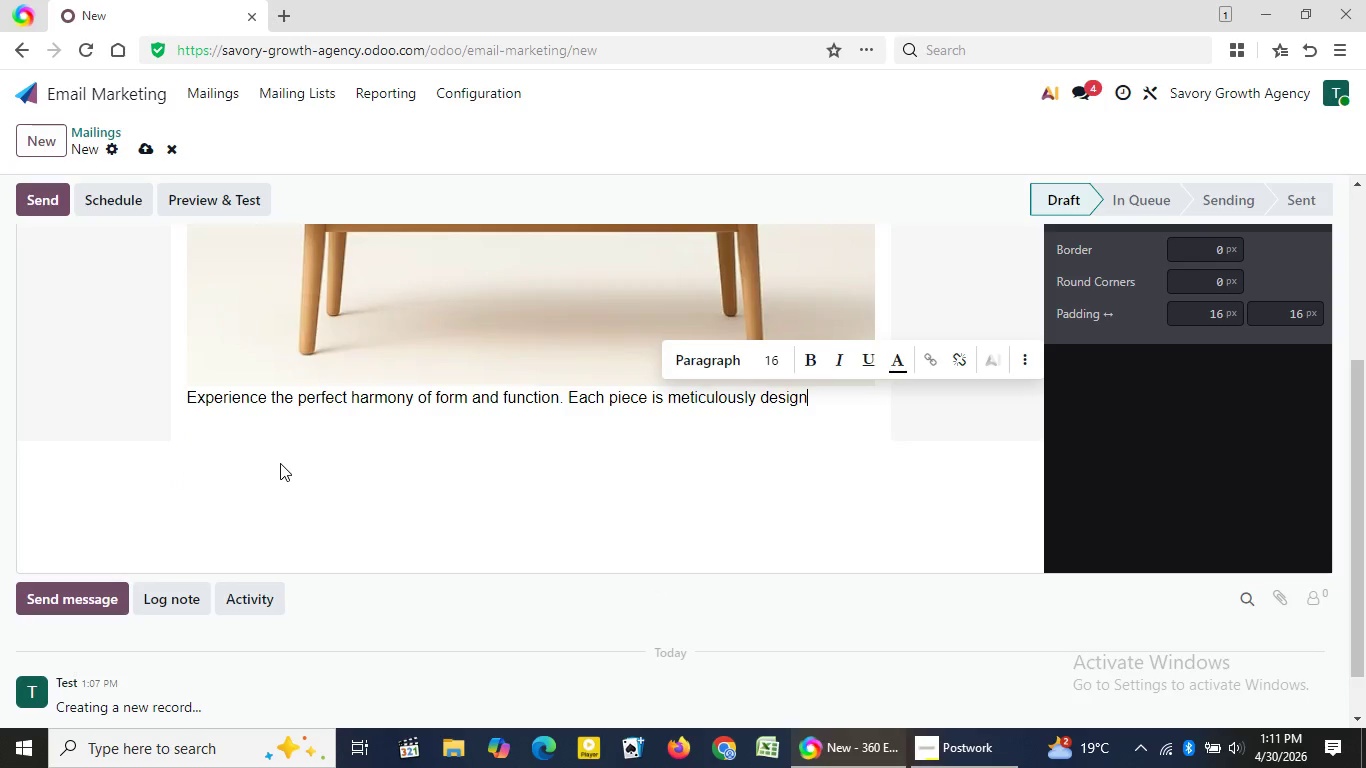 
key(Backspace)
 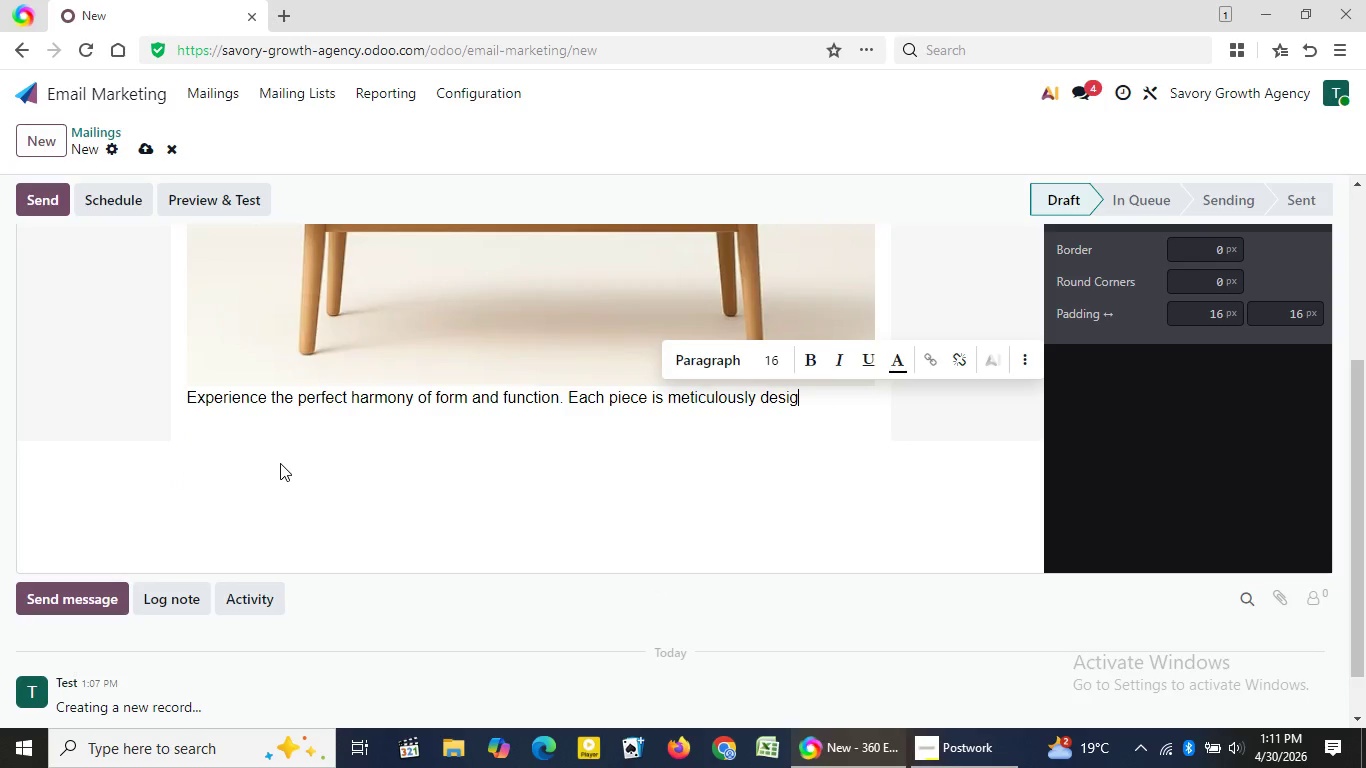 
key(Backspace)
 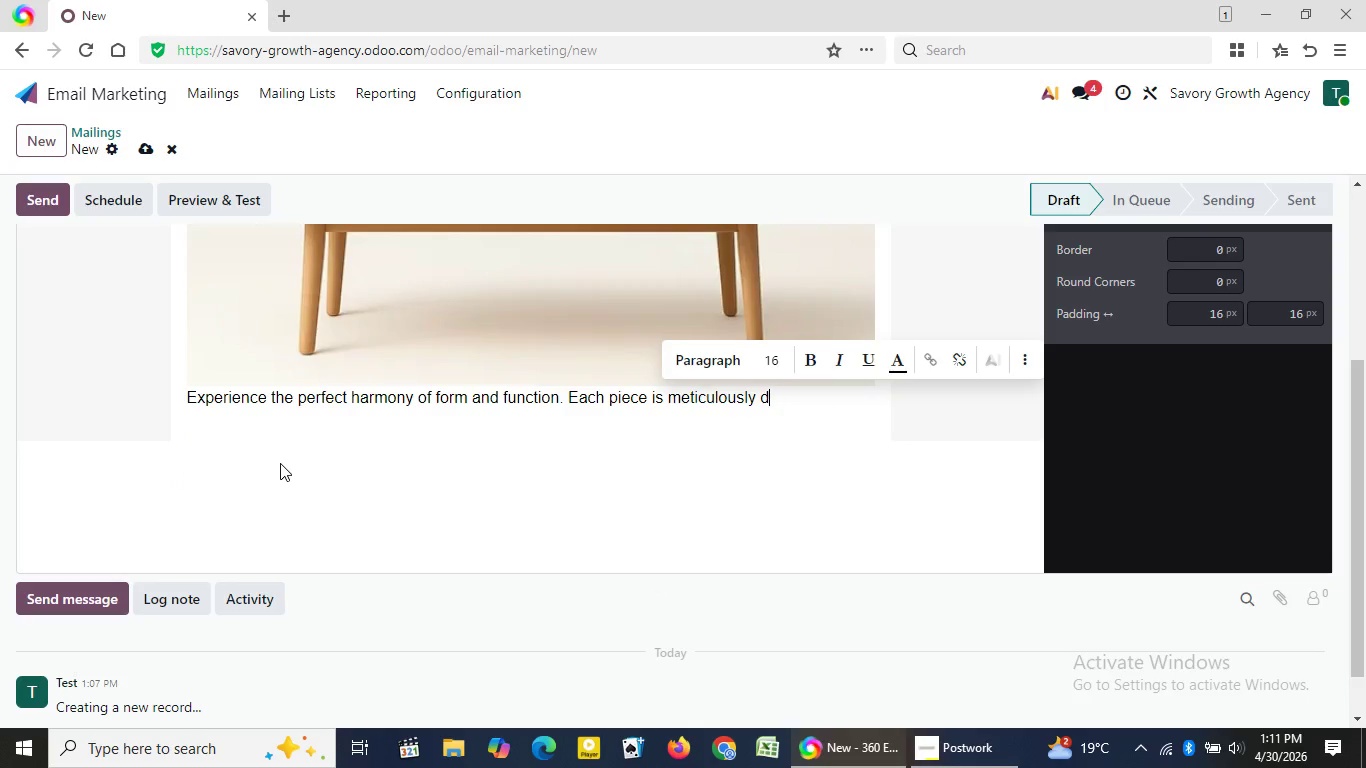 
key(Backspace)
 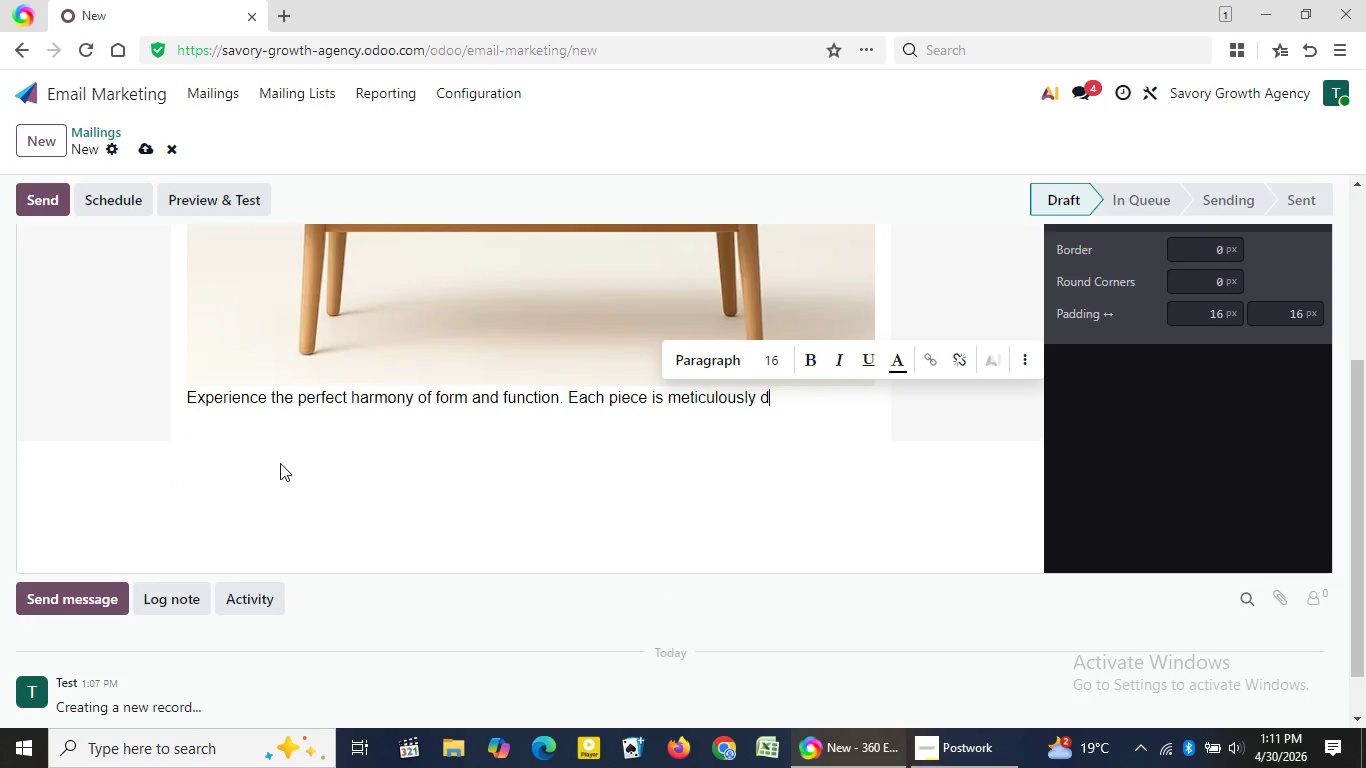 
key(Backspace)
 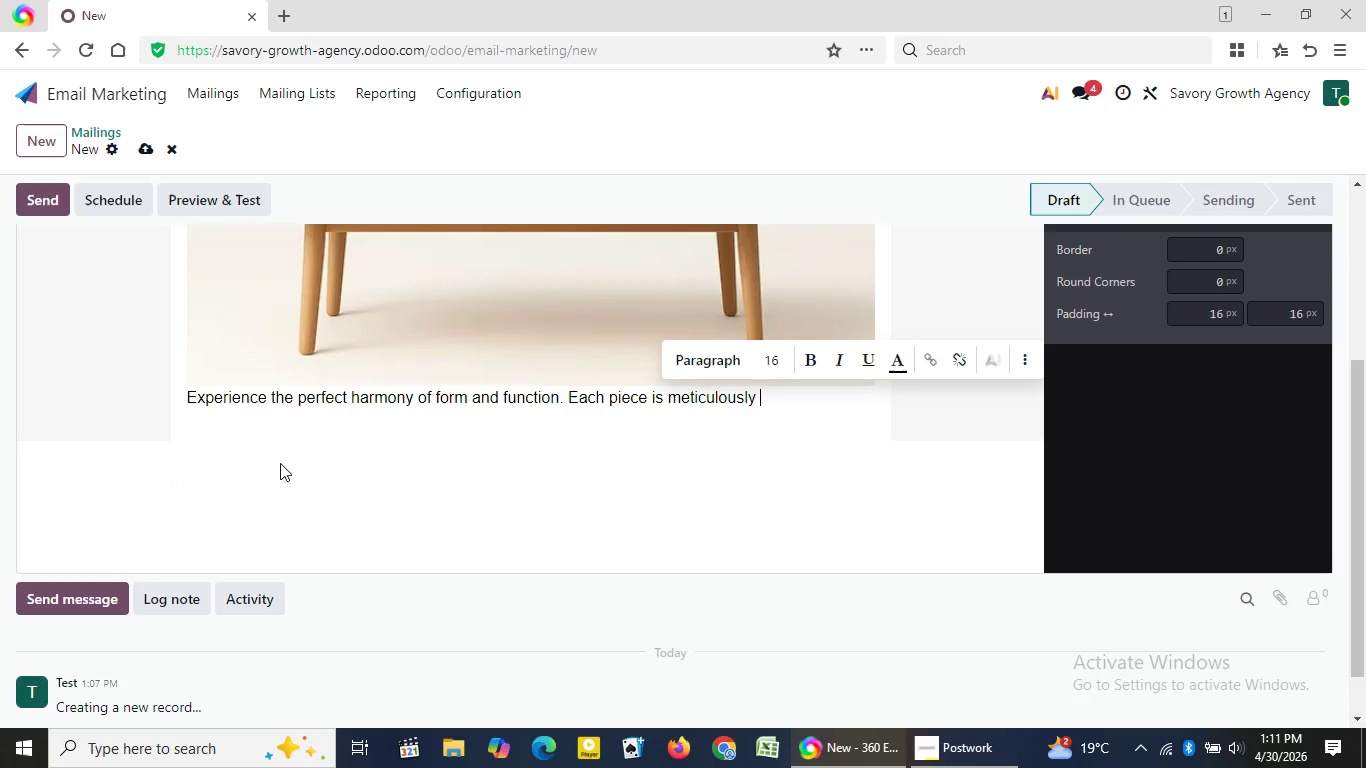 
key(Backspace)
 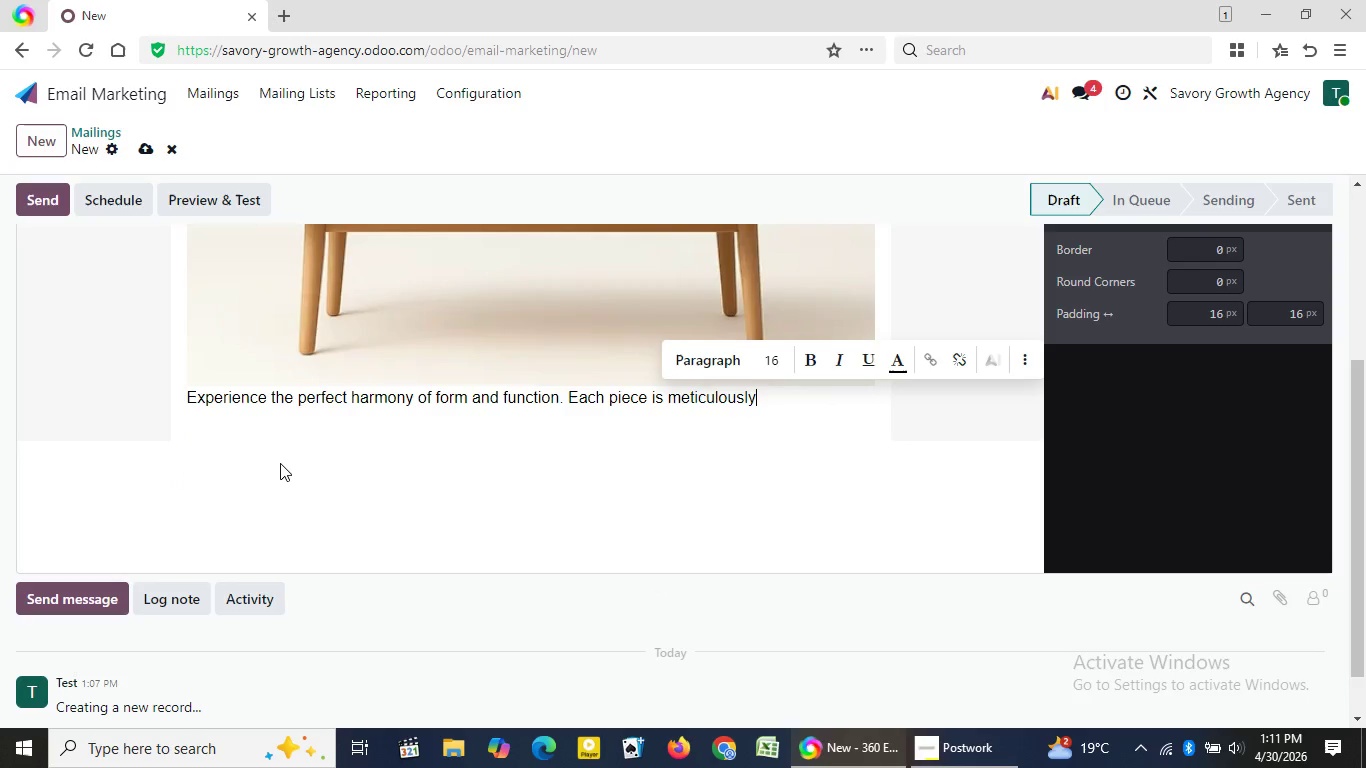 
key(Backspace)
 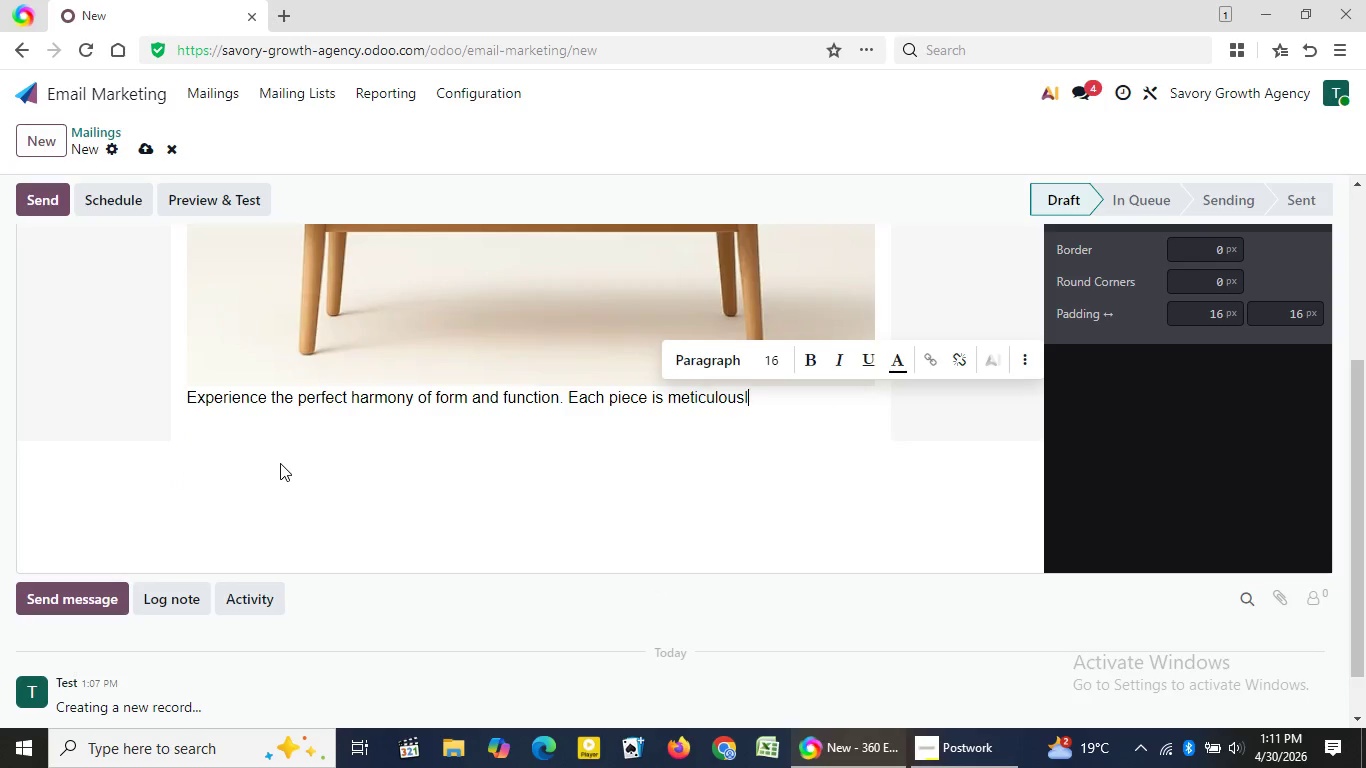 
key(Backspace)
 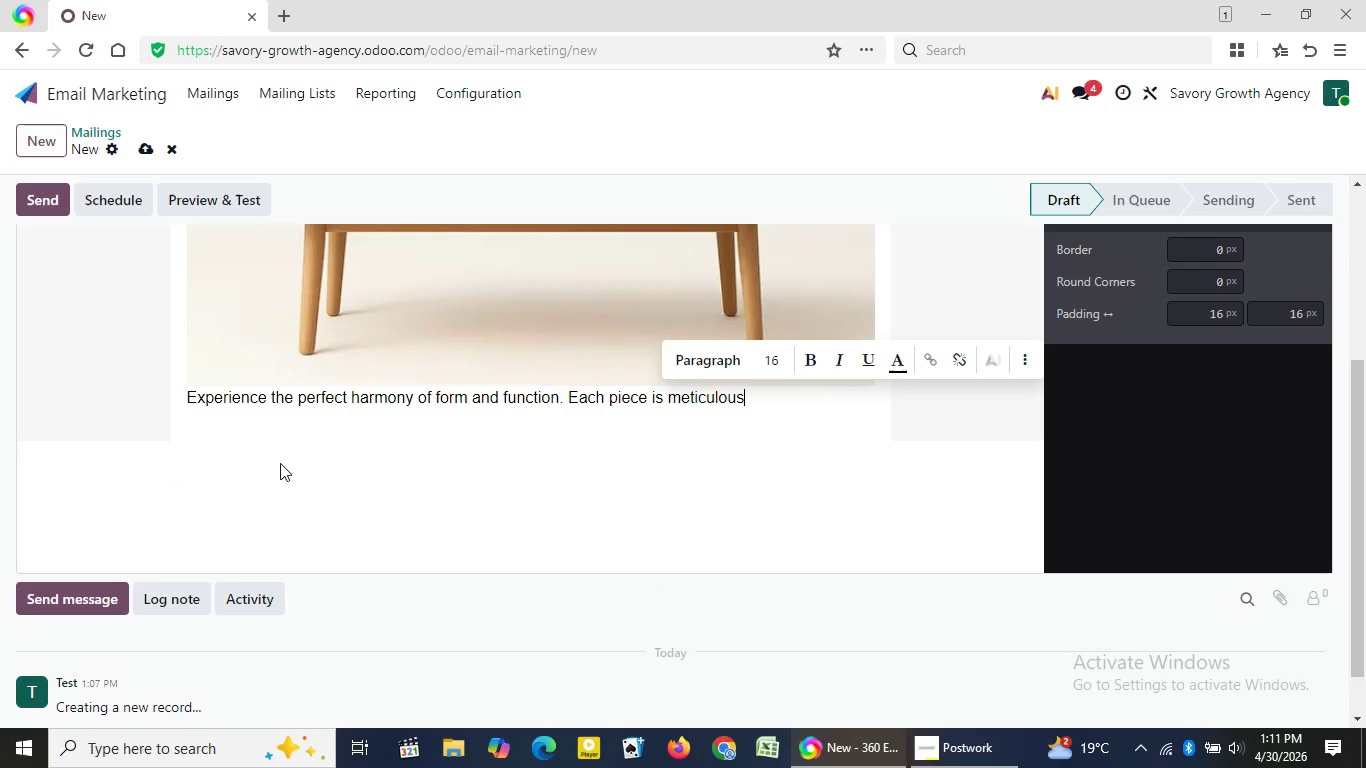 
key(Backspace)
 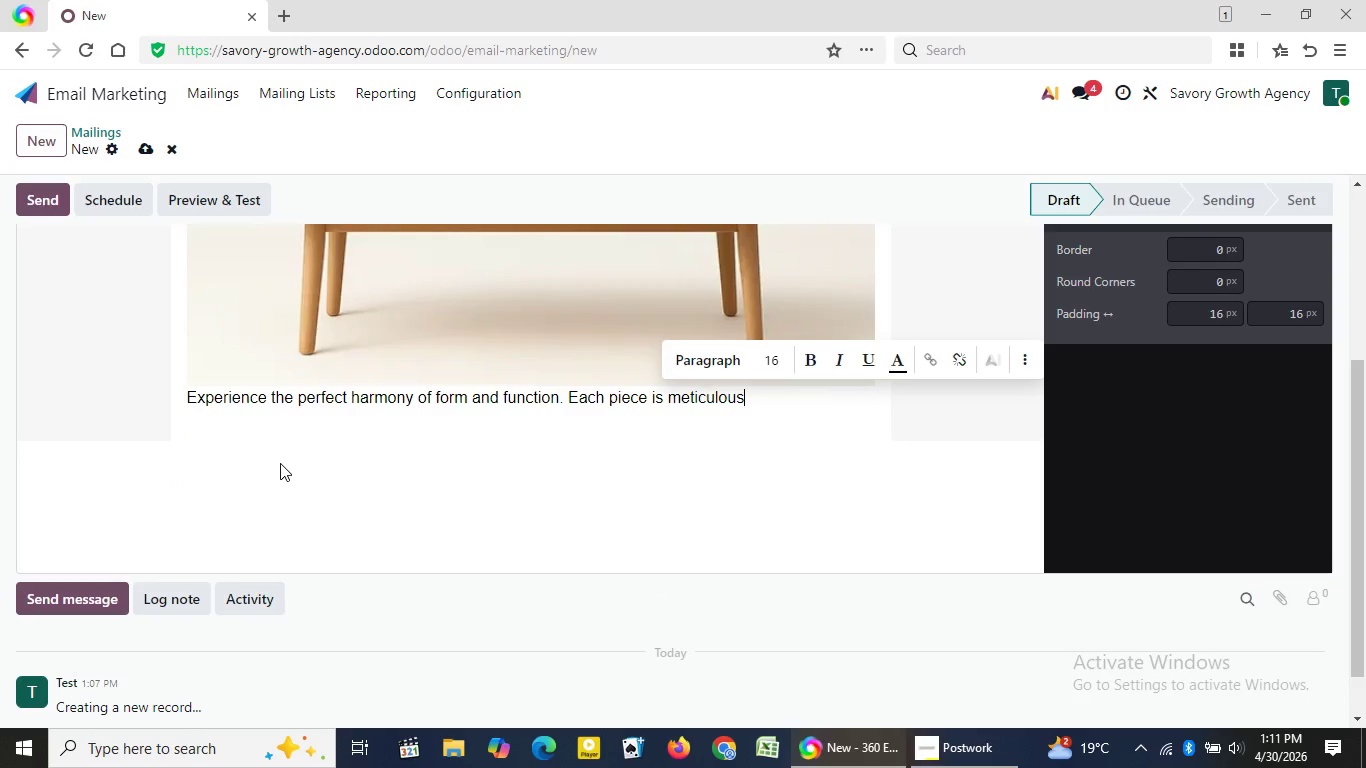 
key(Backspace)
 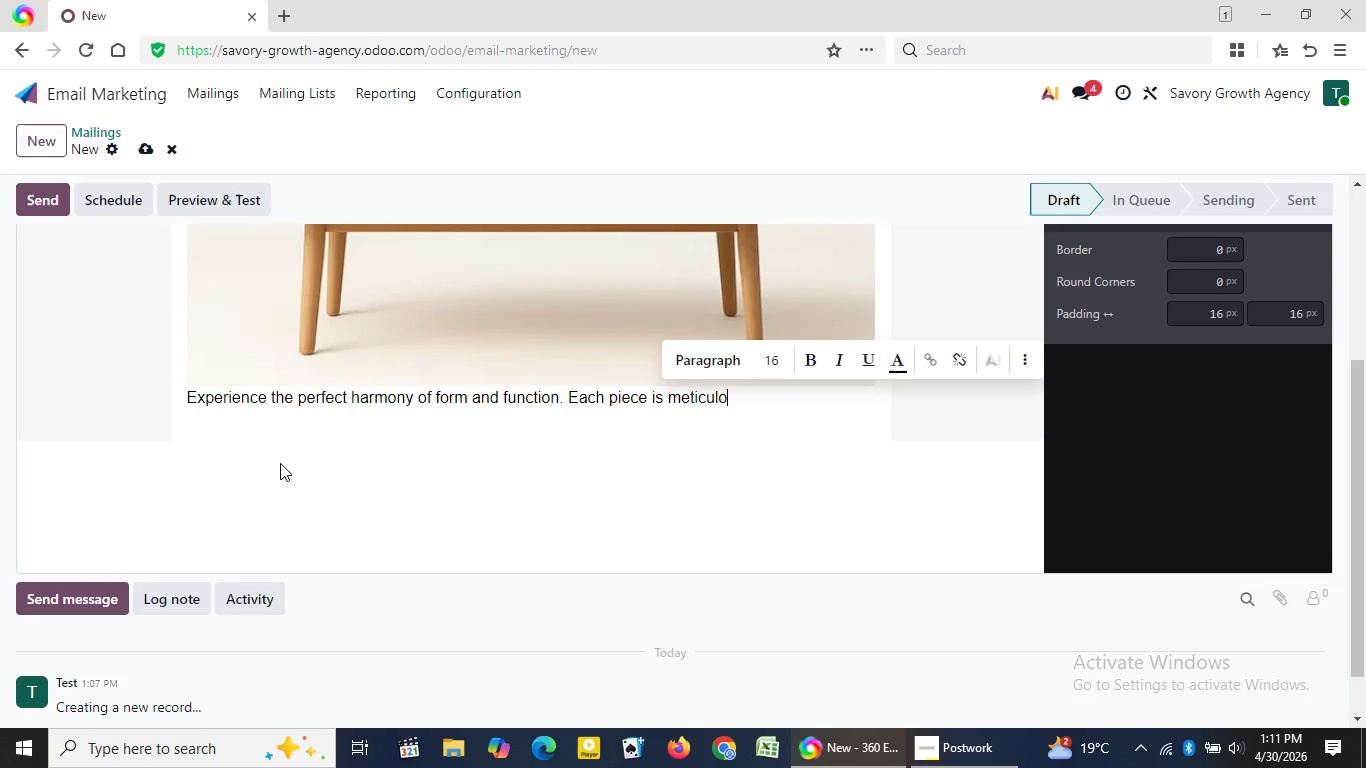 
key(Backspace)
 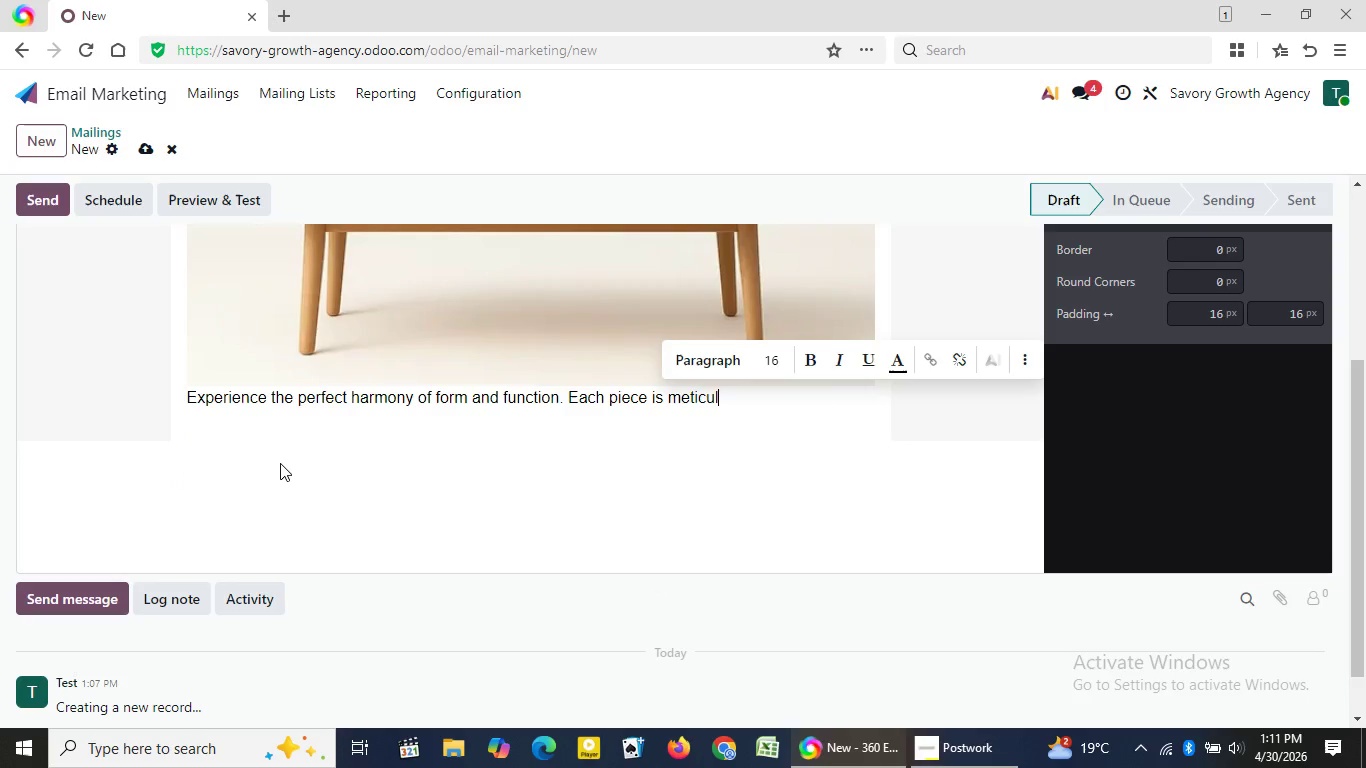 
key(Backspace)
 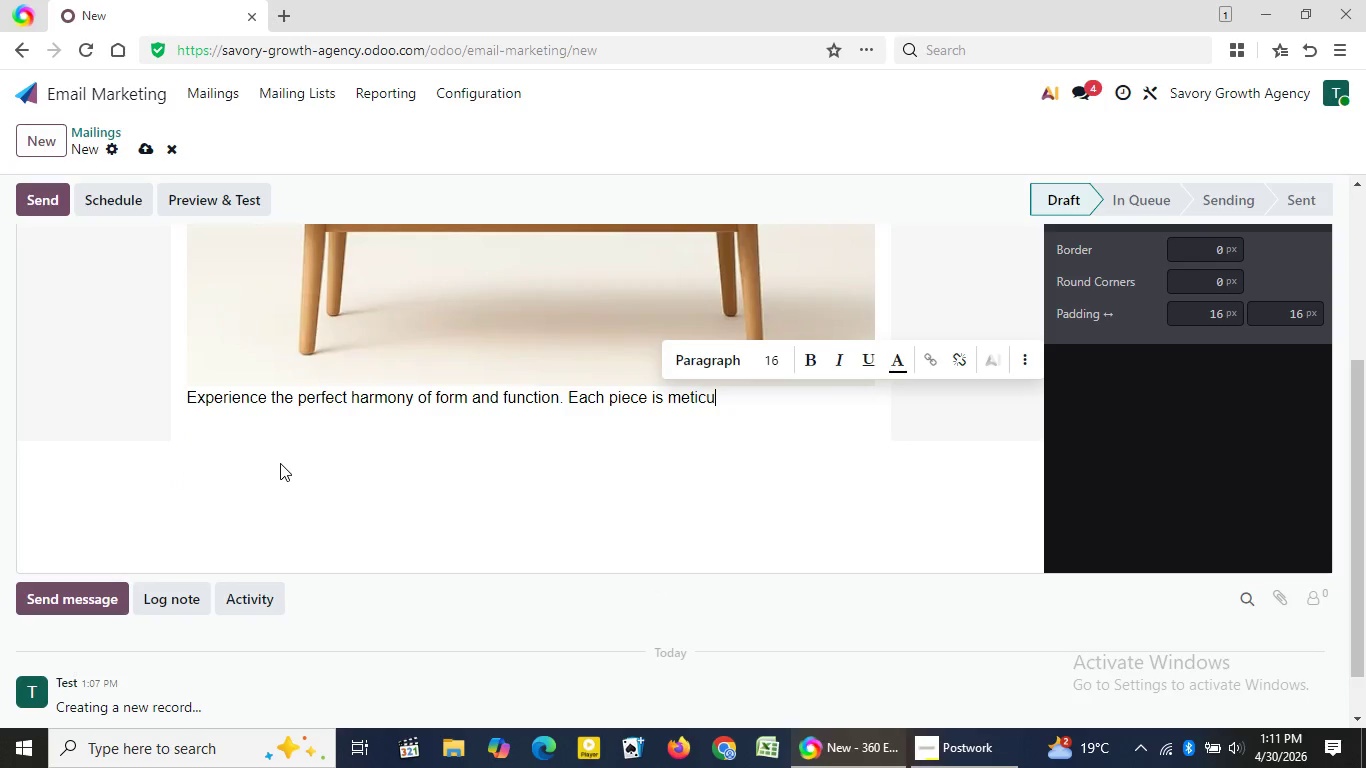 
key(Backspace)
 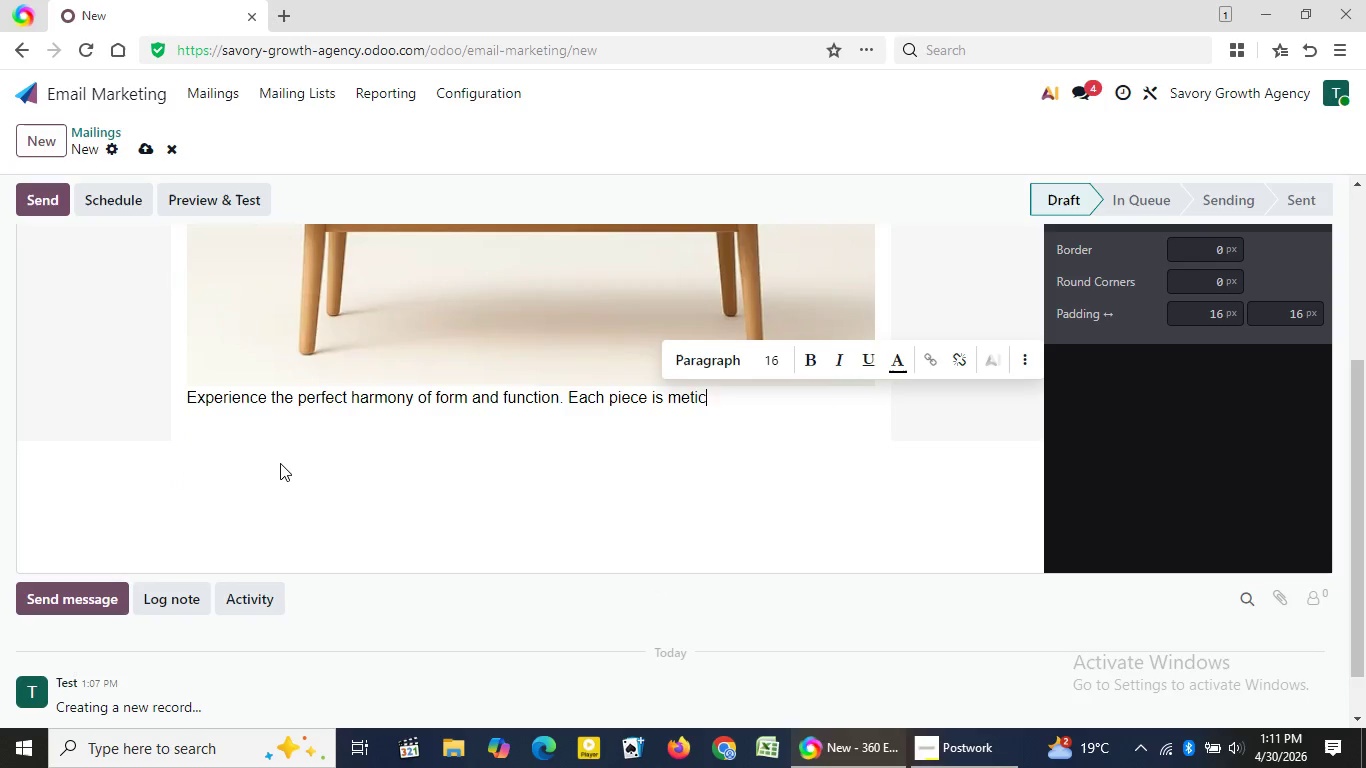 
key(Backspace)
 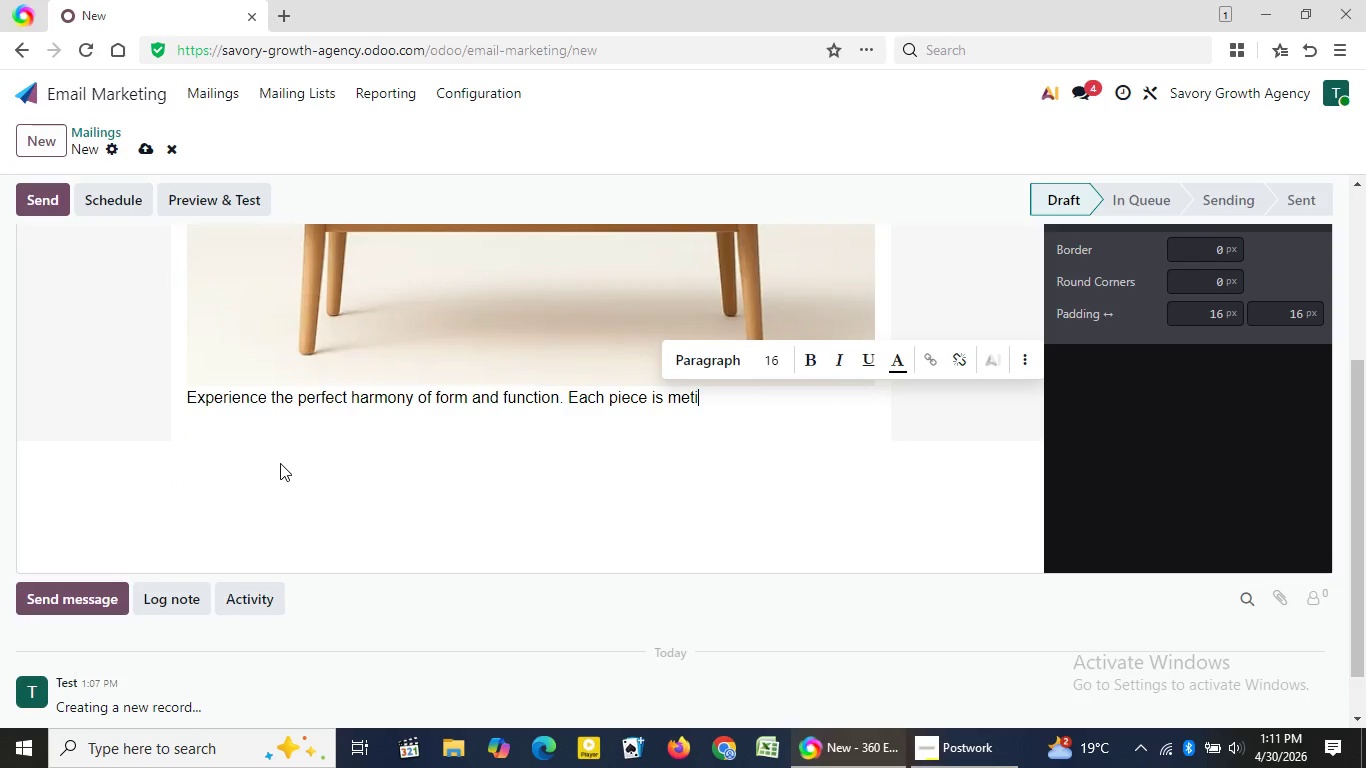 
key(Backspace)
 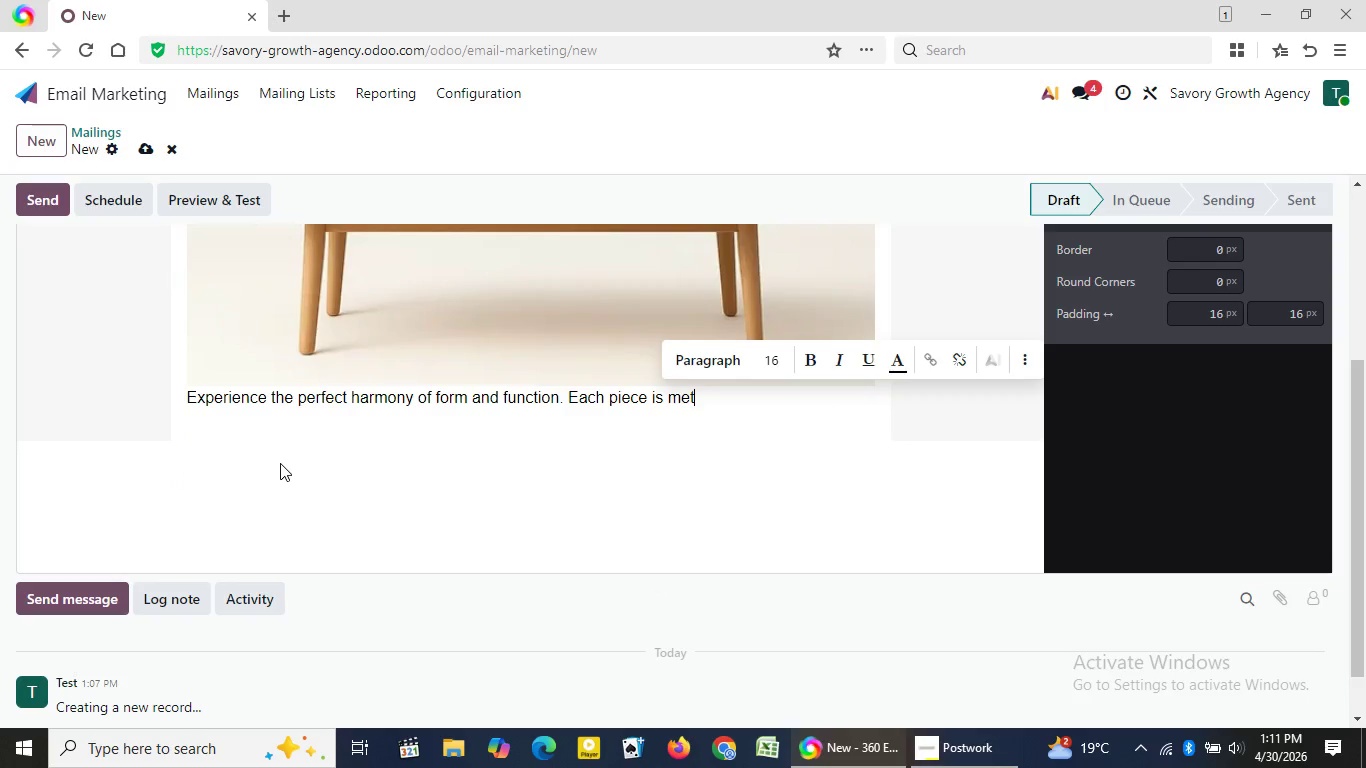 
key(Backspace)
 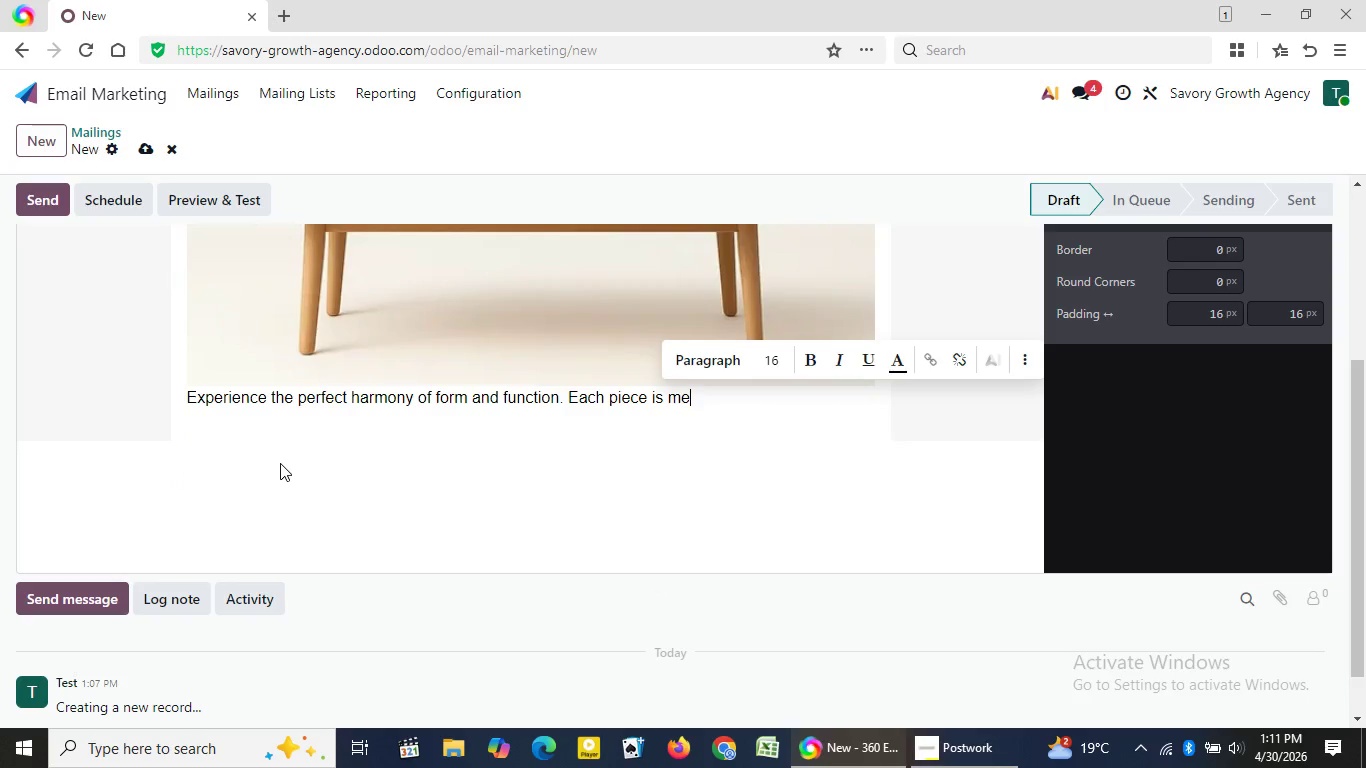 
key(Backspace)
 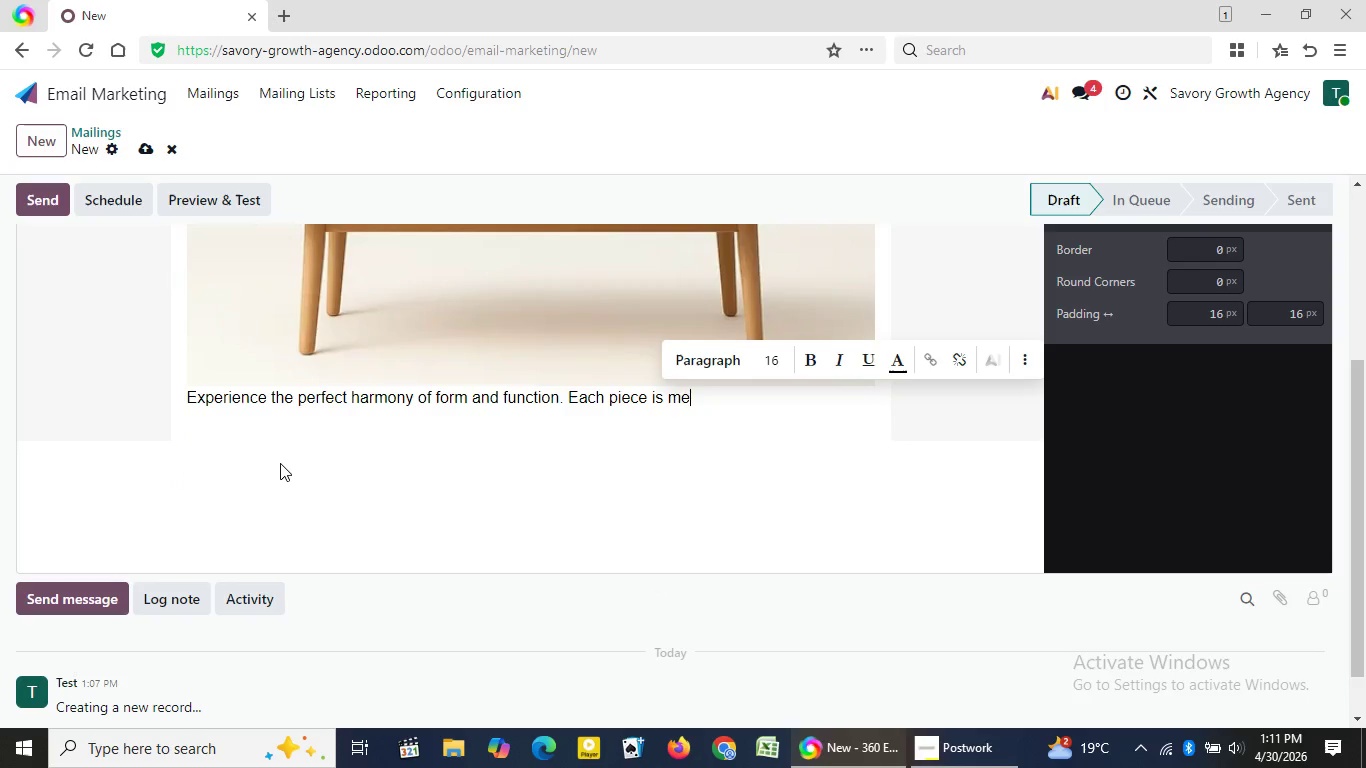 
key(Backspace)
 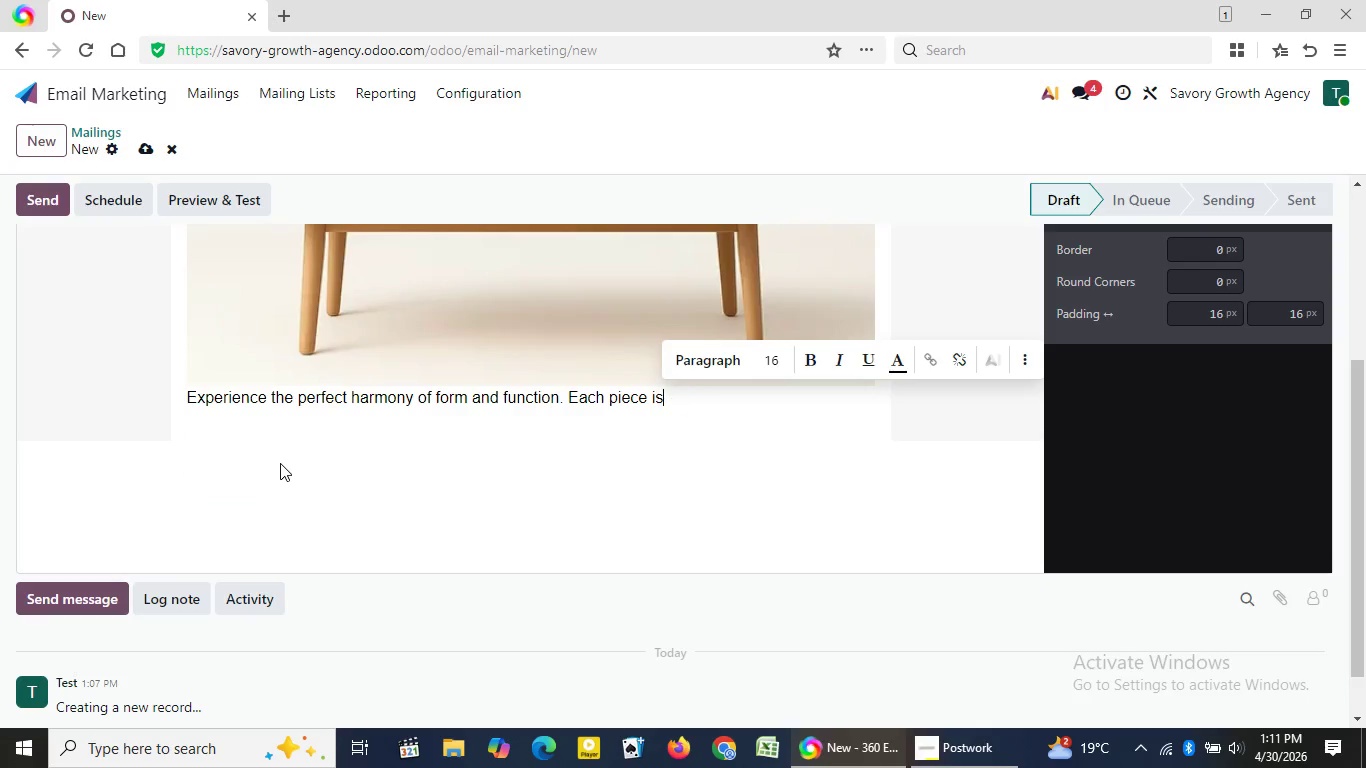 
key(Backspace)
 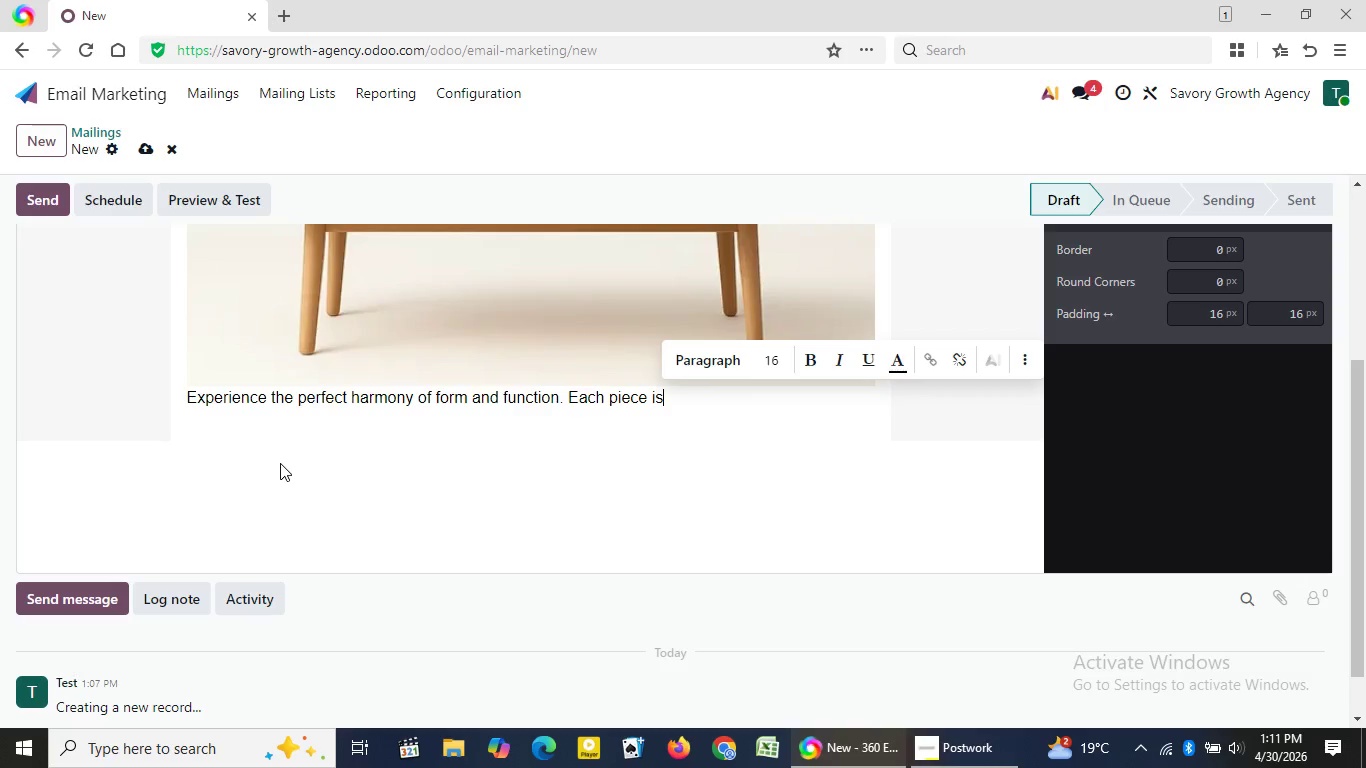 
key(Backspace)
 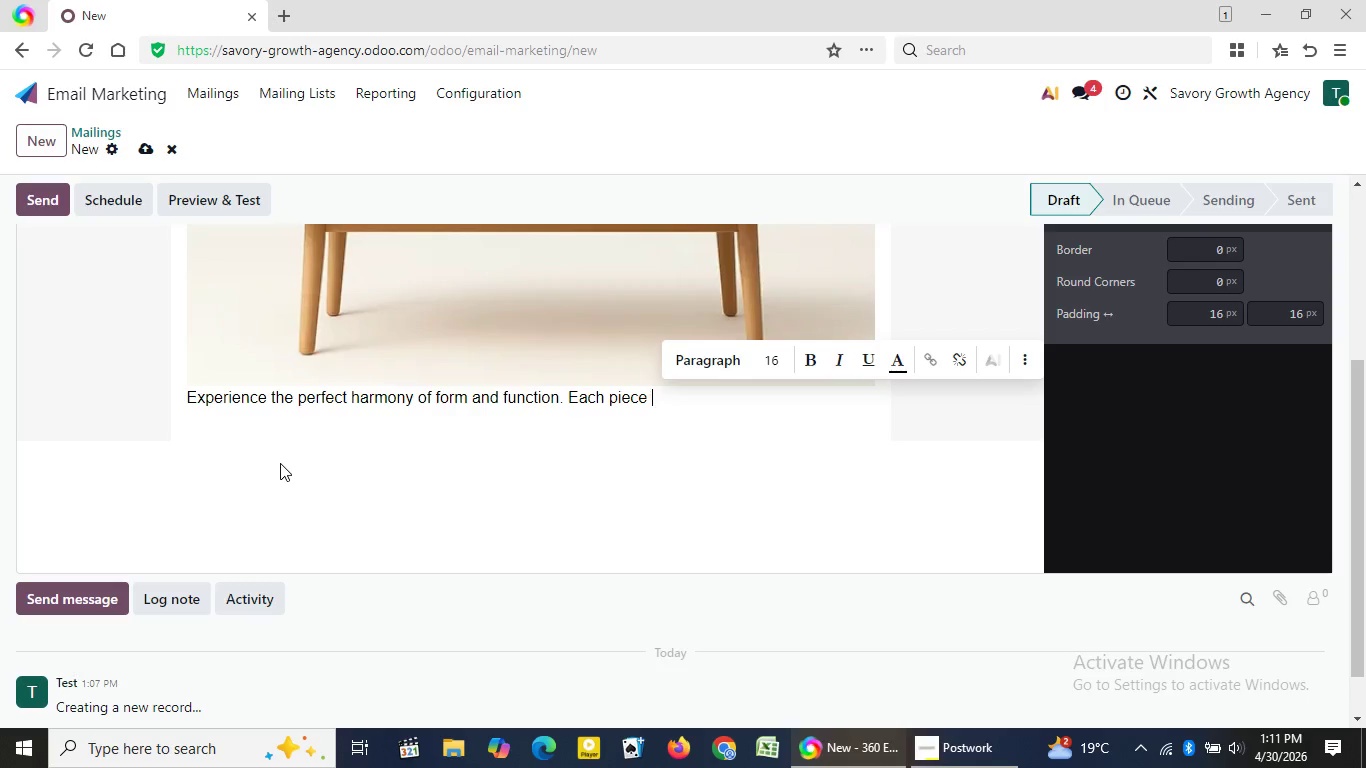 
key(Backspace)
 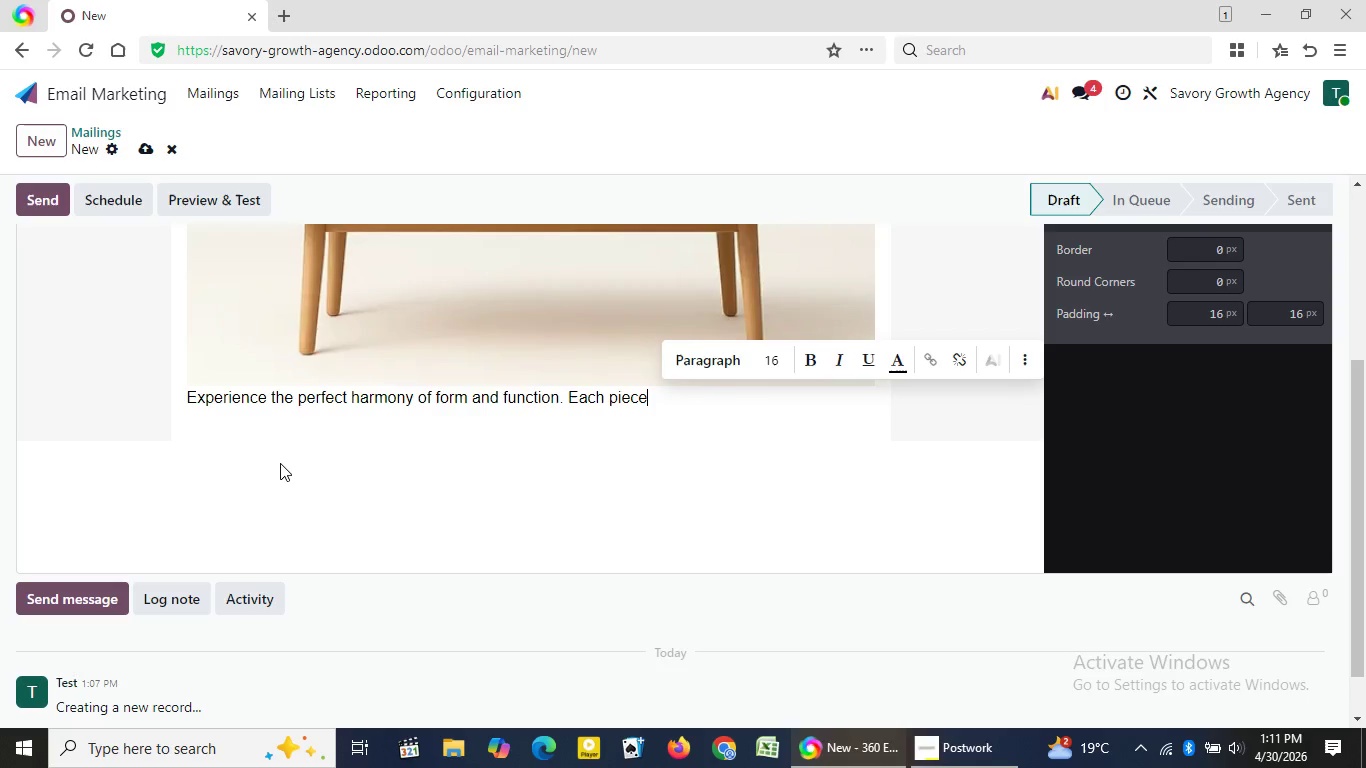 
key(Backspace)
 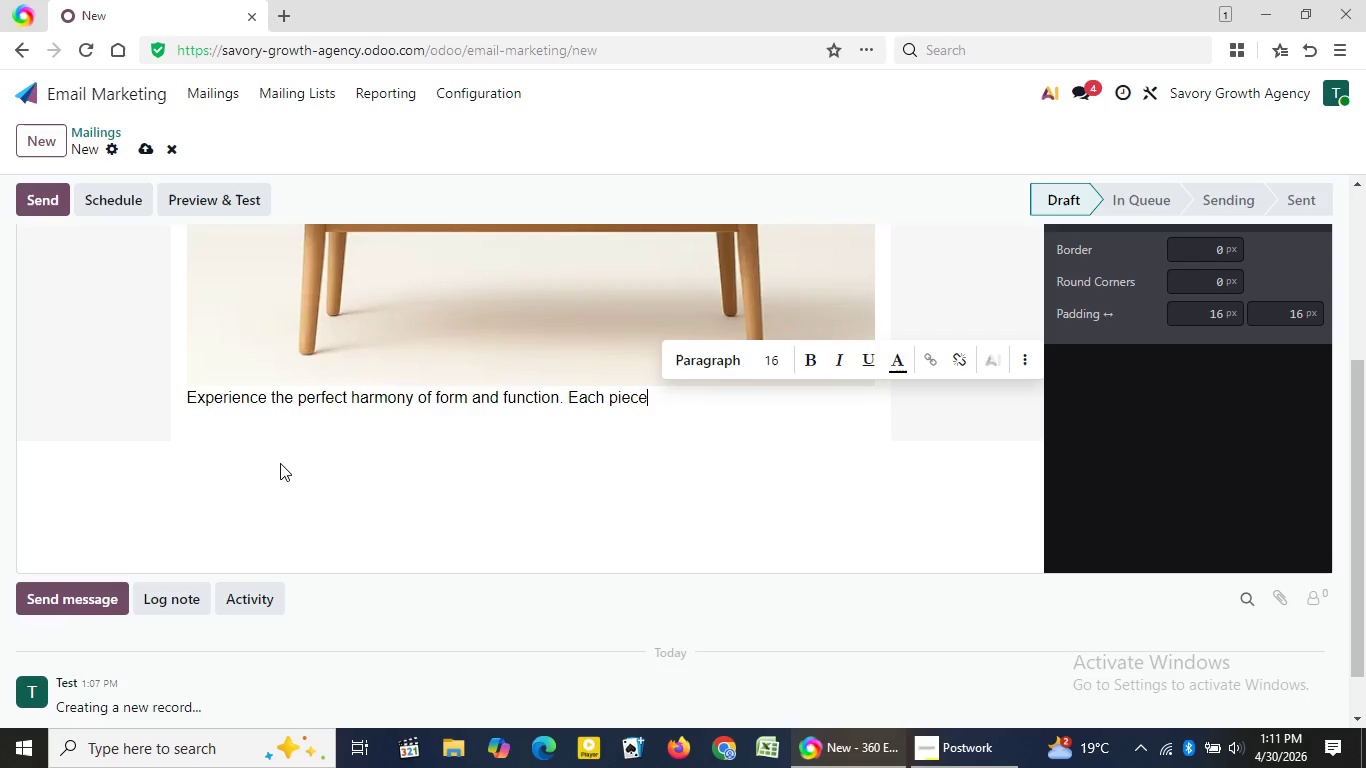 
key(Backspace)
 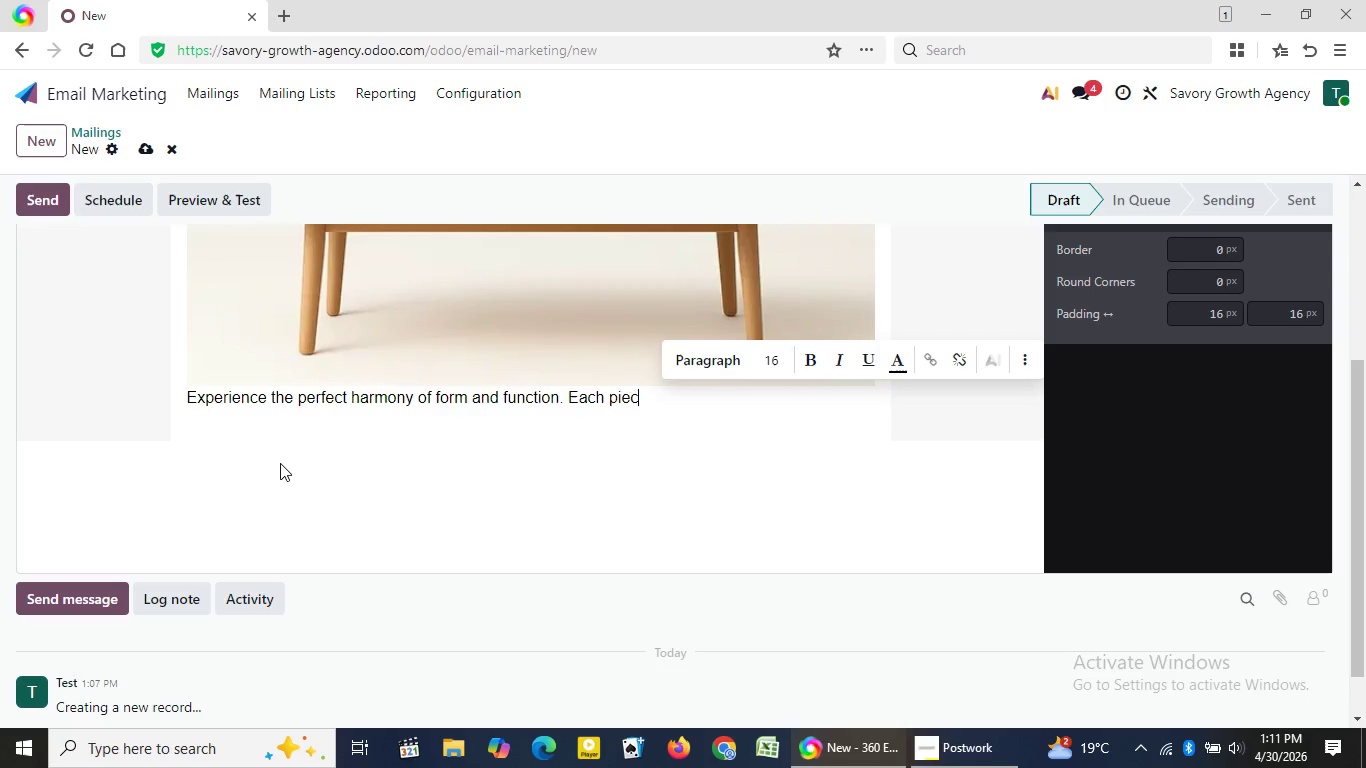 
key(Backspace)
 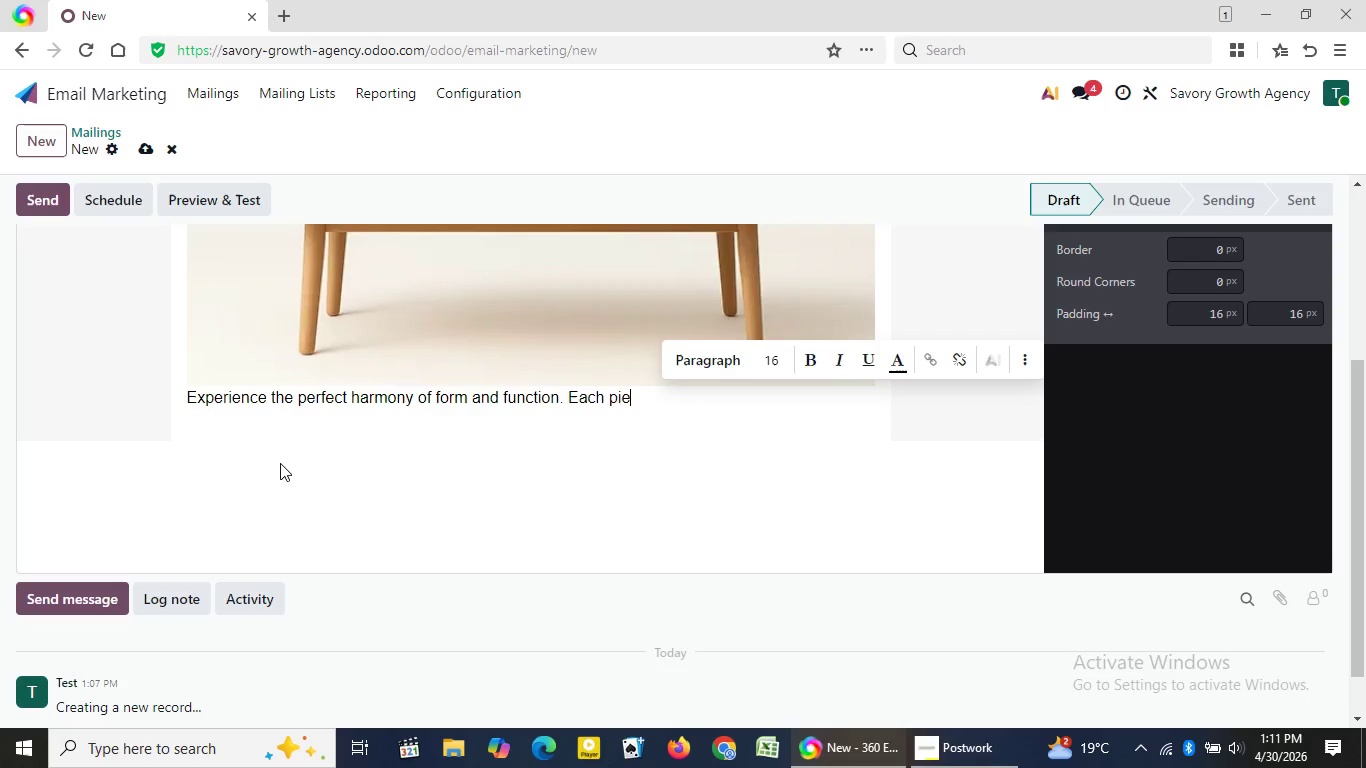 
key(Backspace)
 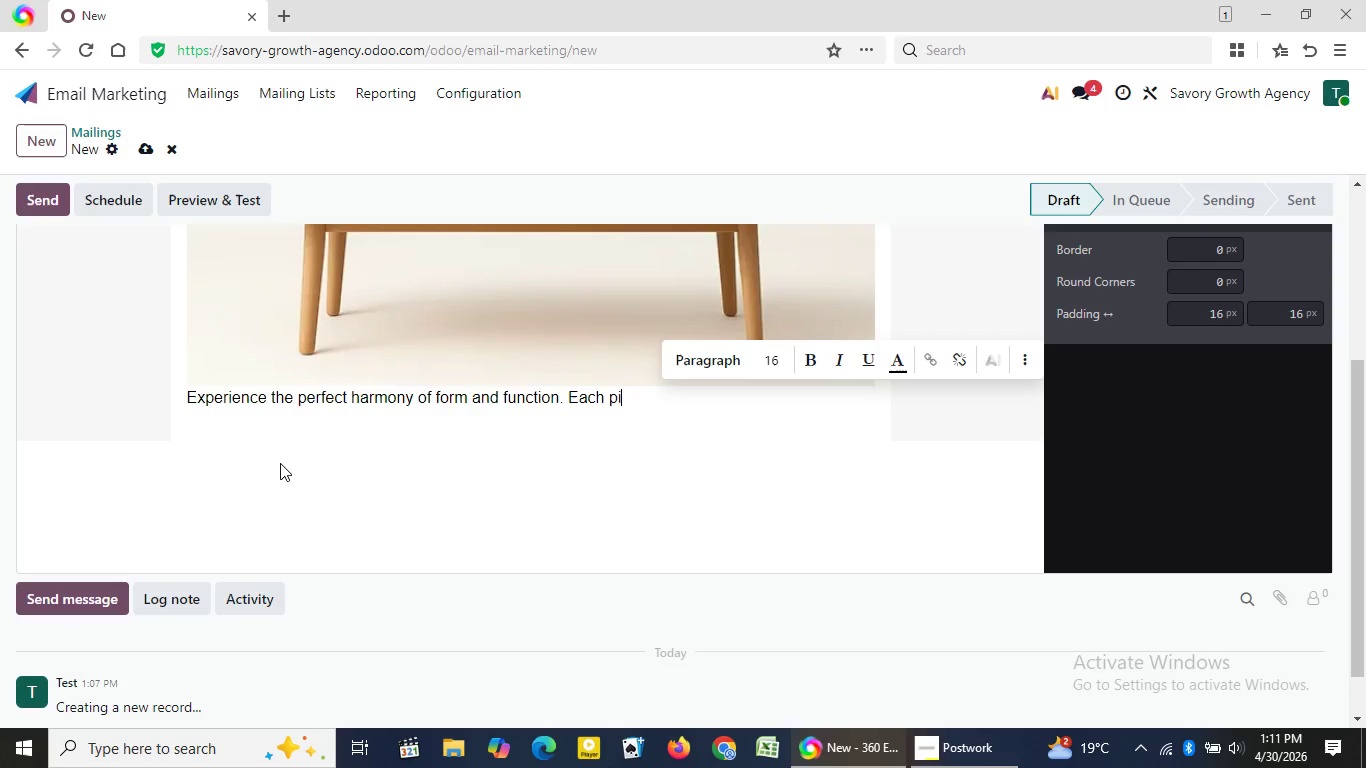 
key(Backspace)
 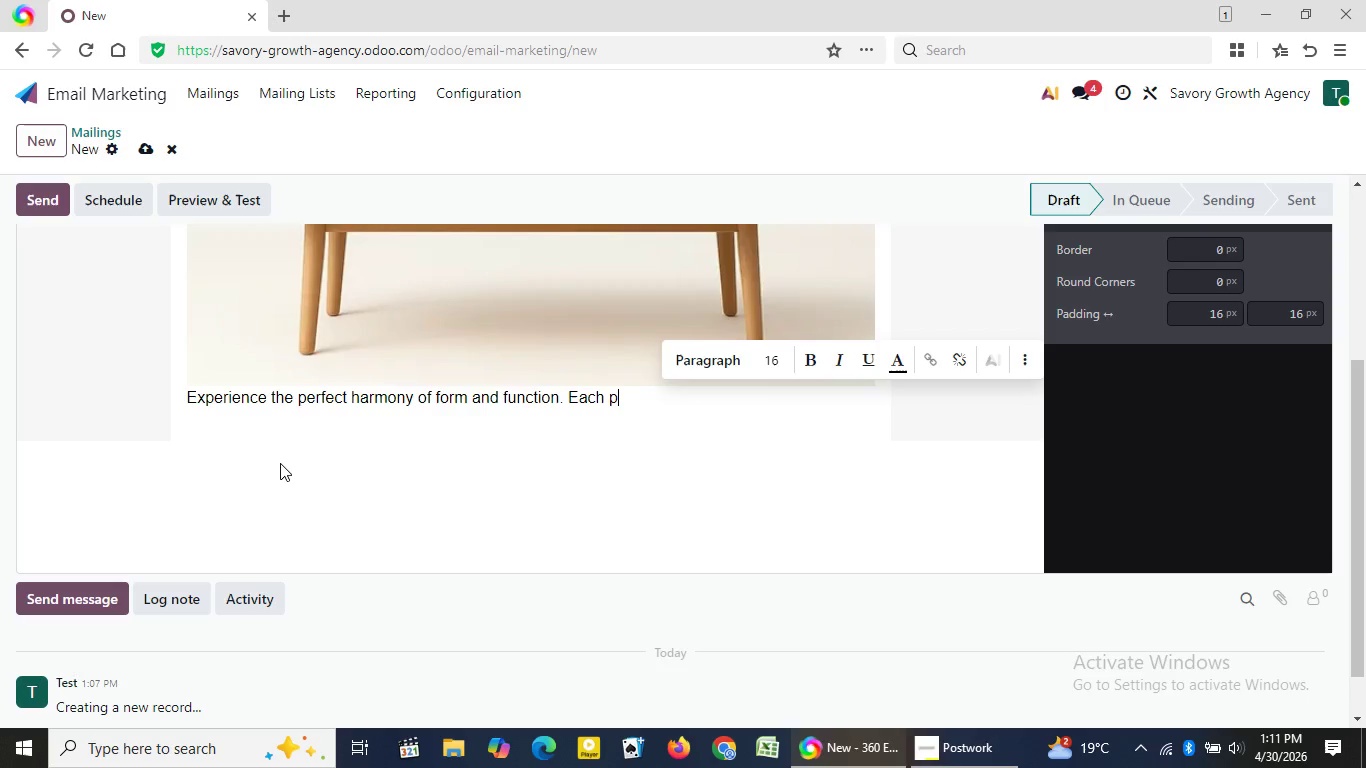 
key(Backspace)
 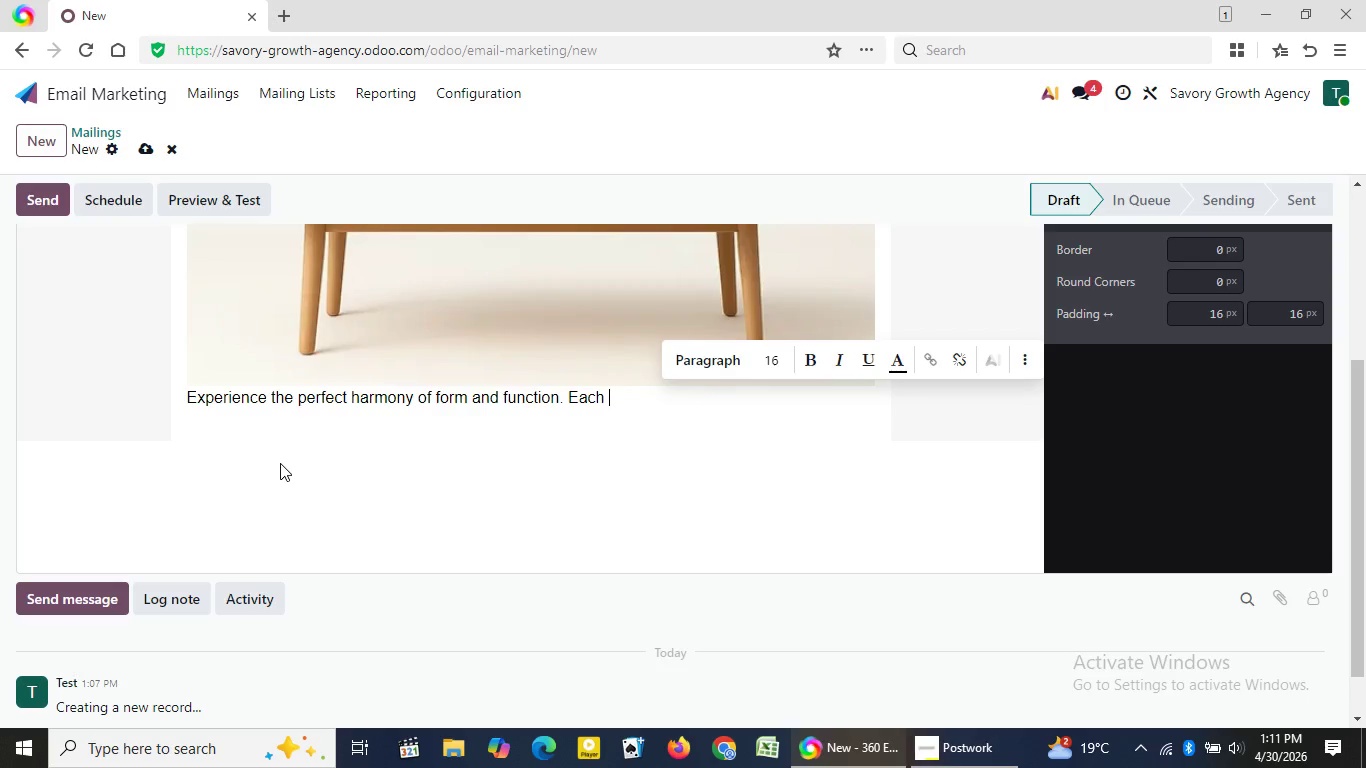 
key(Backspace)
 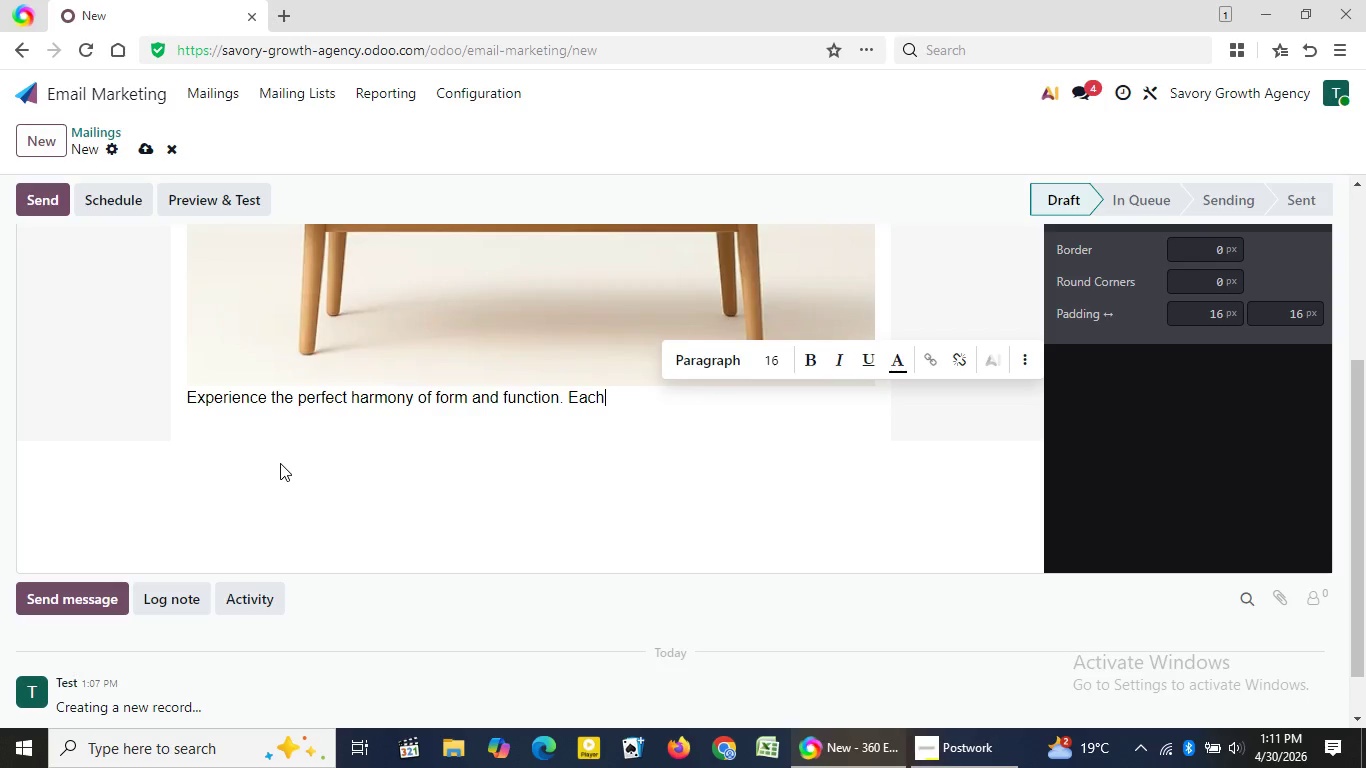 
key(Backspace)
 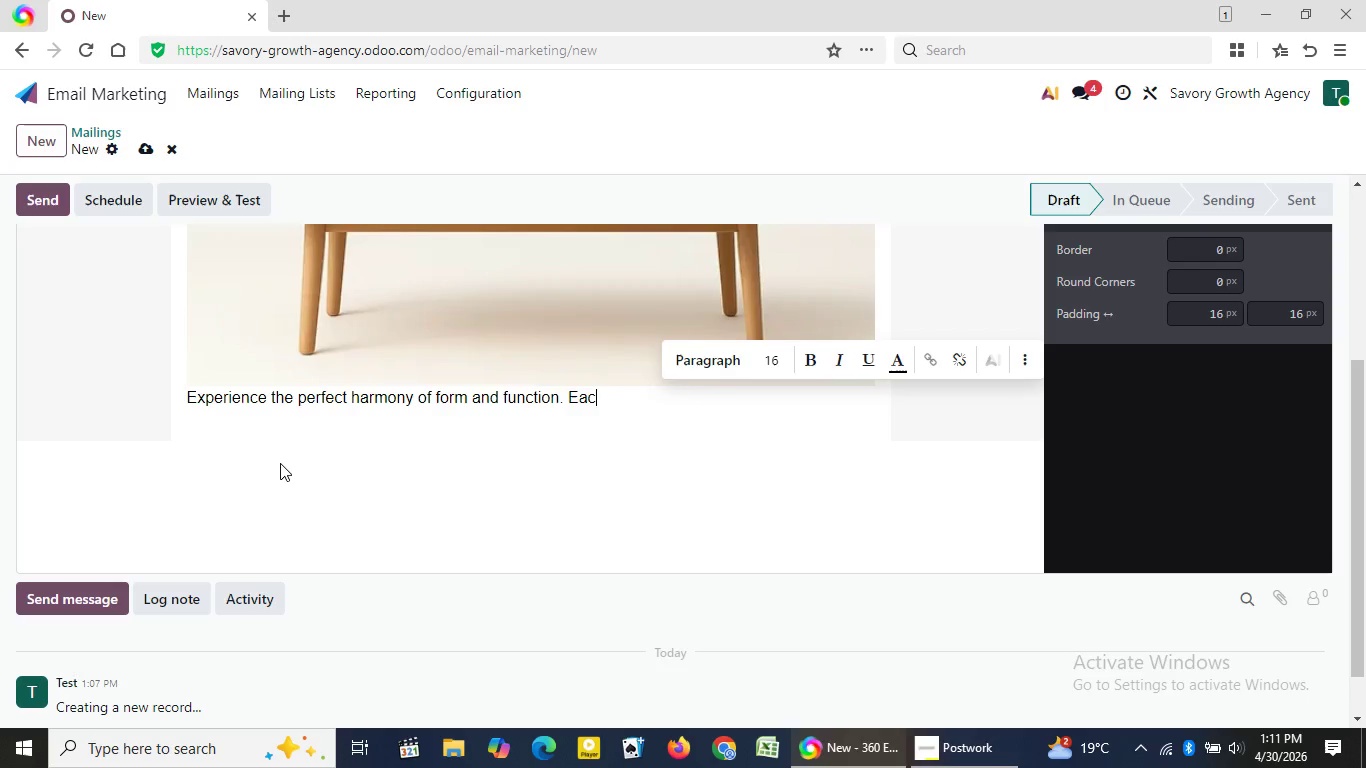 
key(Backspace)
 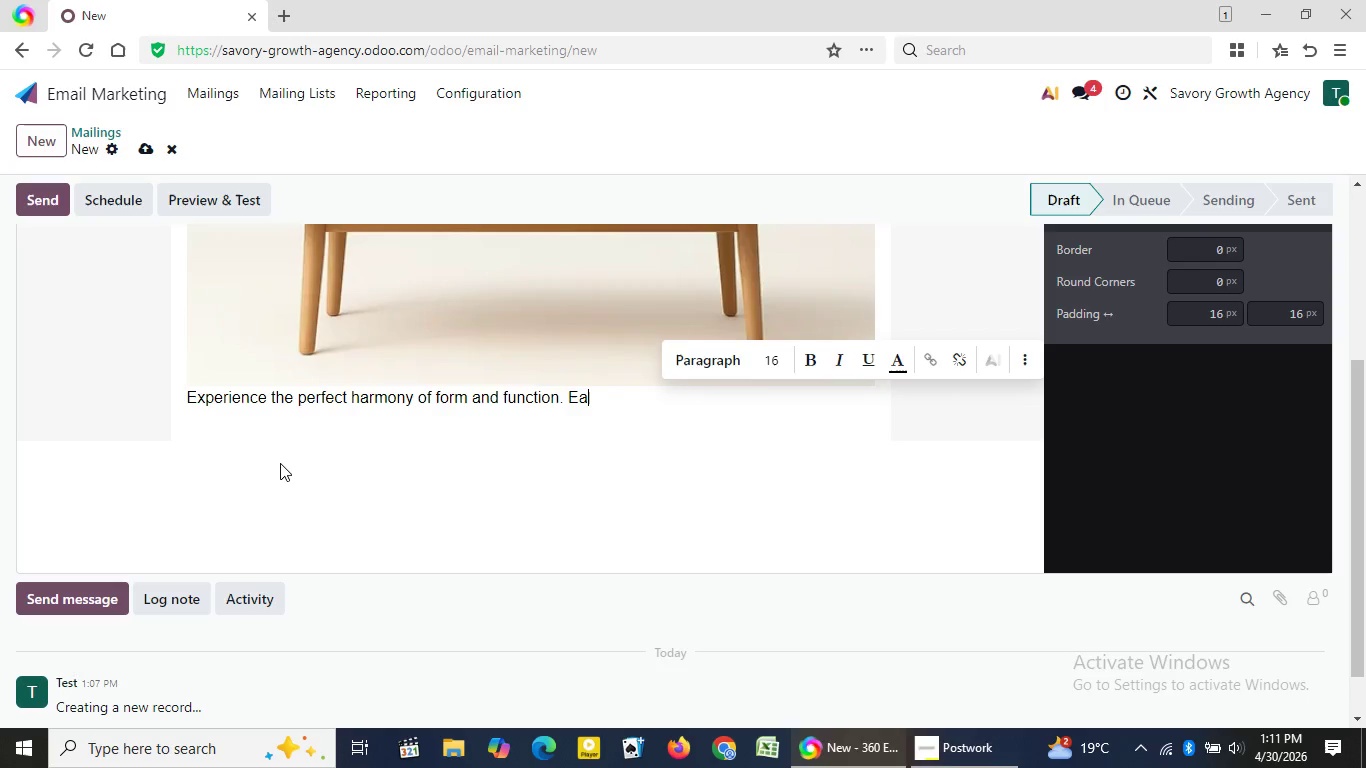 
key(Backspace)
 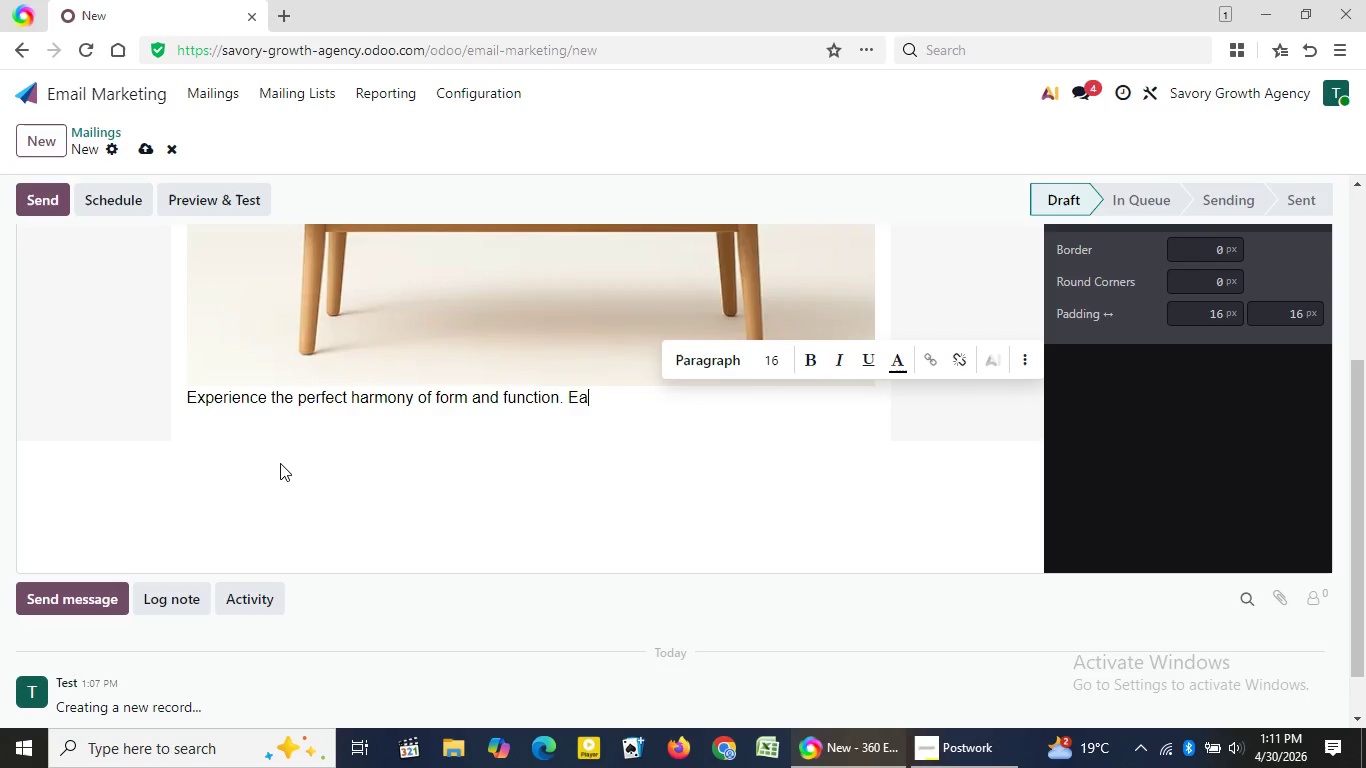 
key(Backspace)
 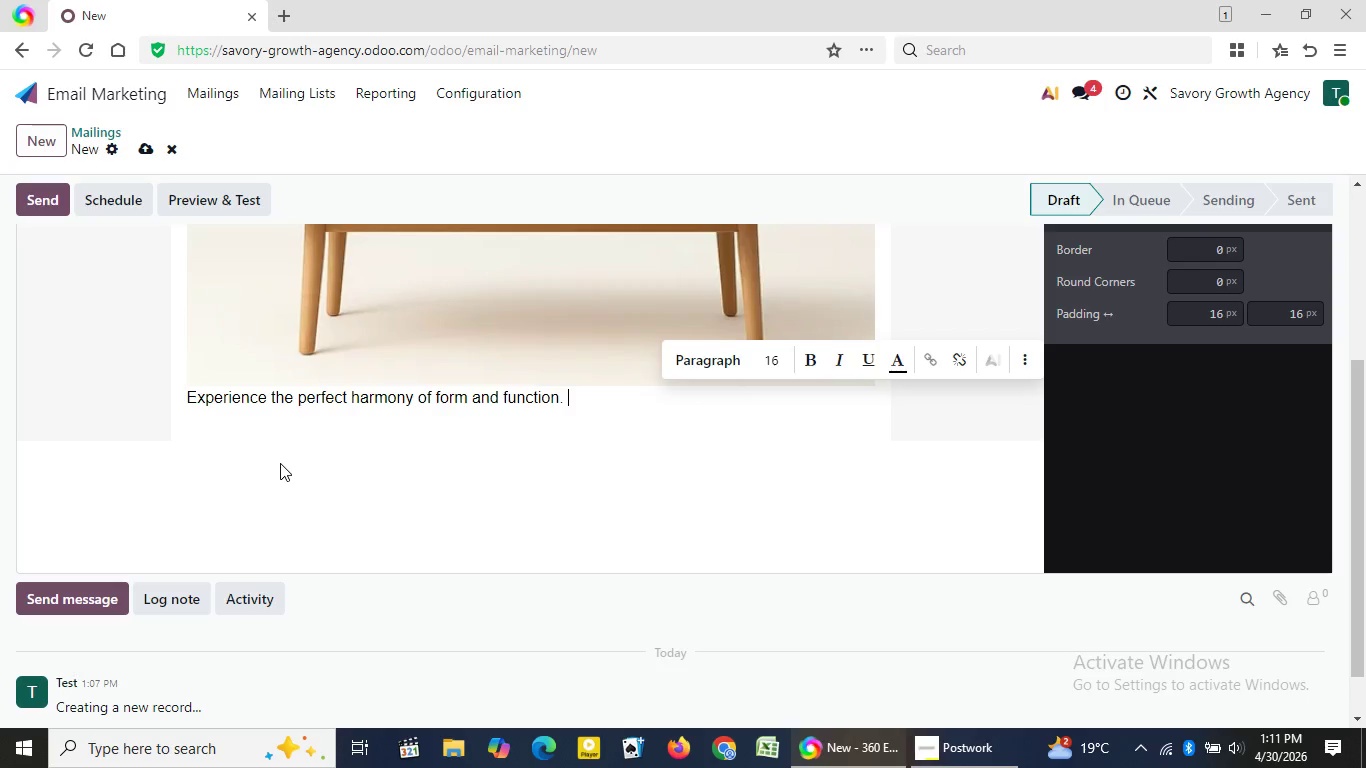 
key(Backspace)
 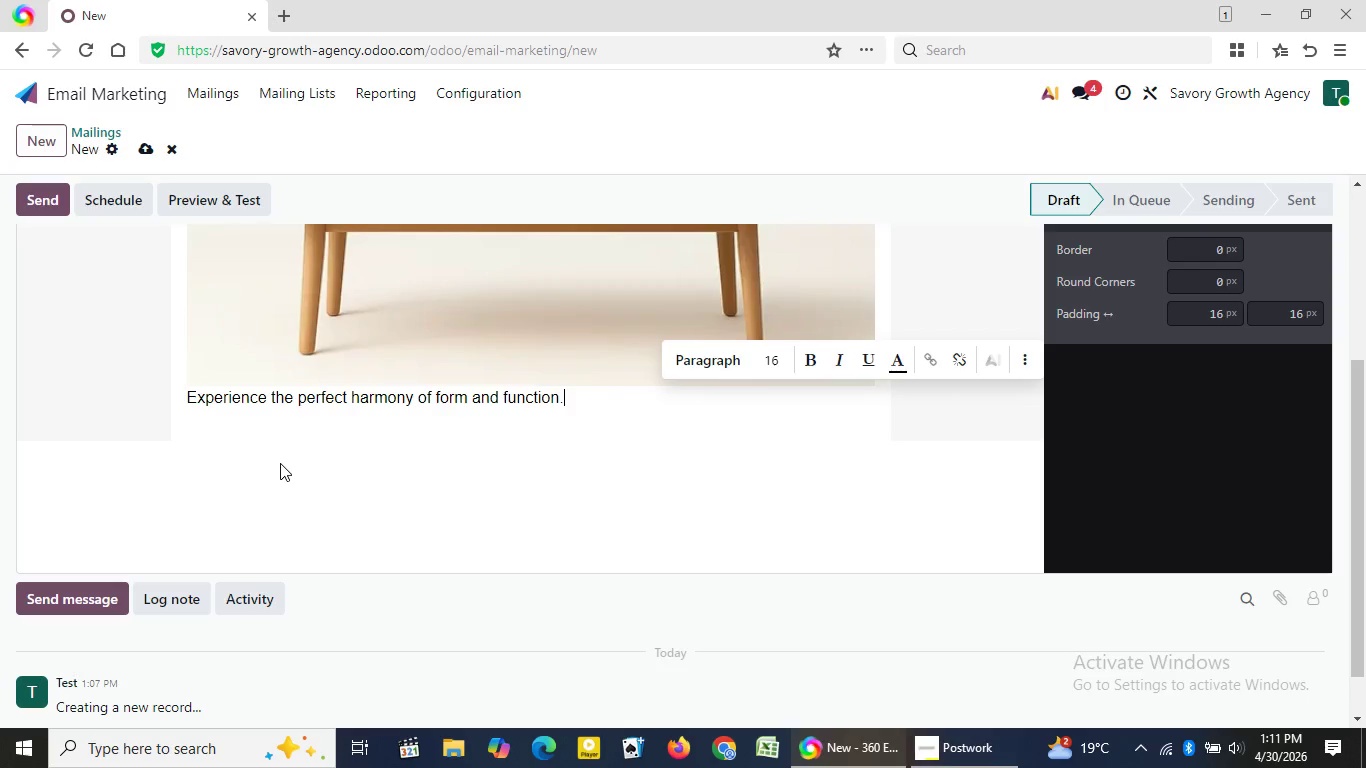 
key(Backspace)
 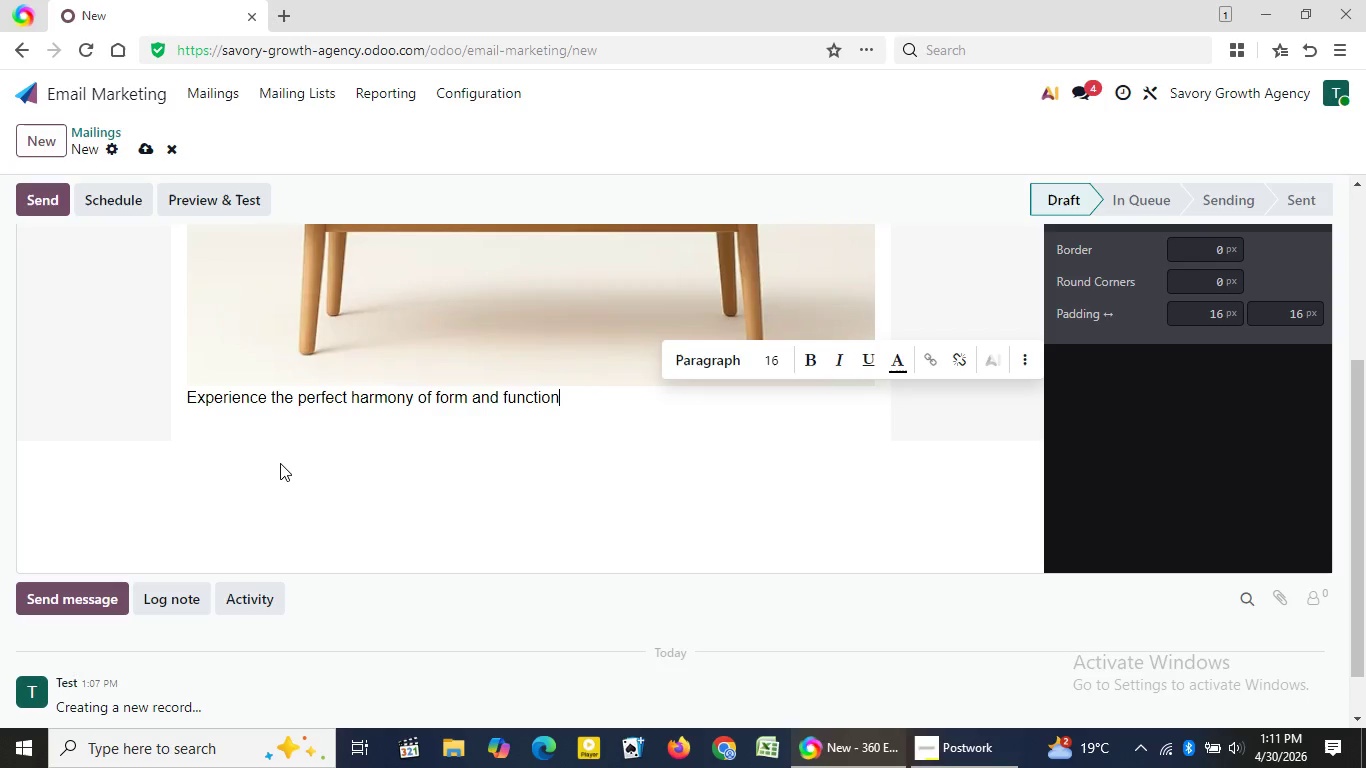 
key(Backspace)
 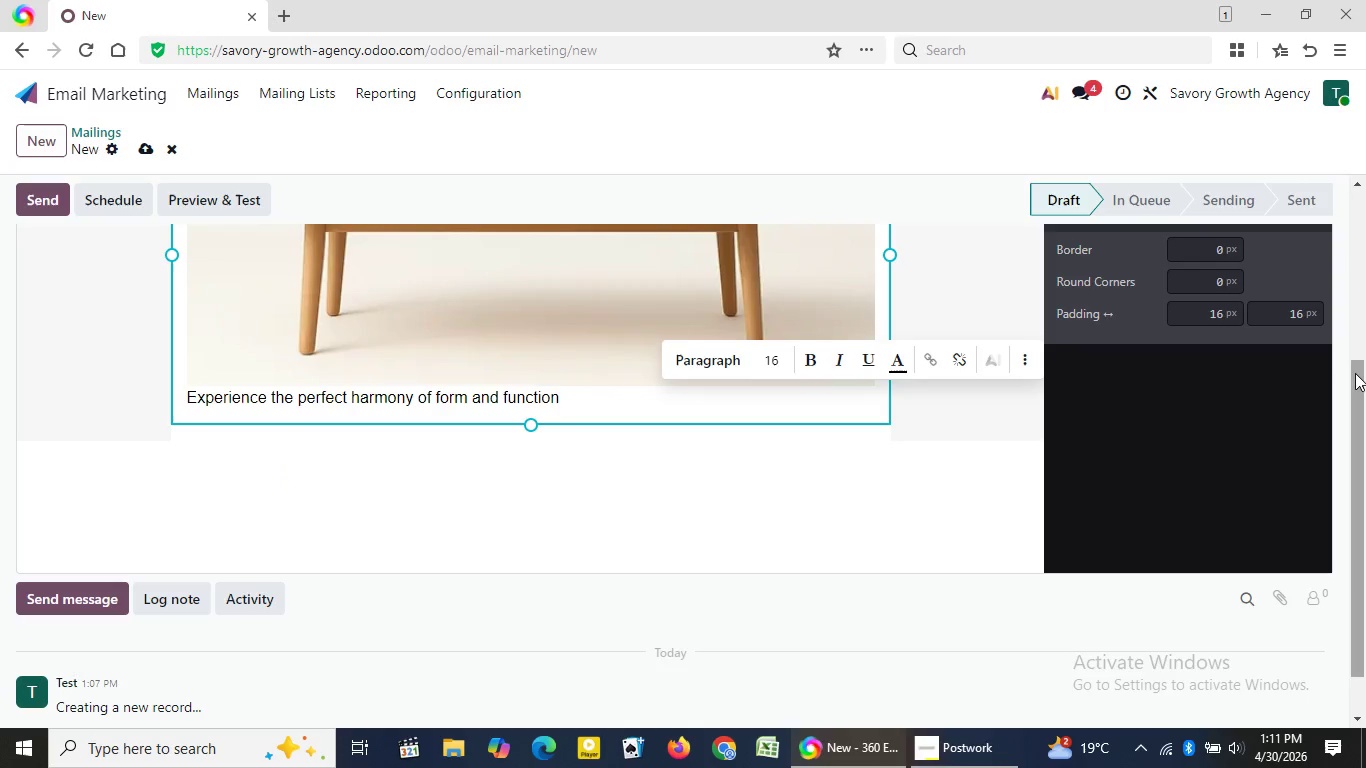 
left_click_drag(start_coordinate=[1356, 374], to_coordinate=[1357, 168])
 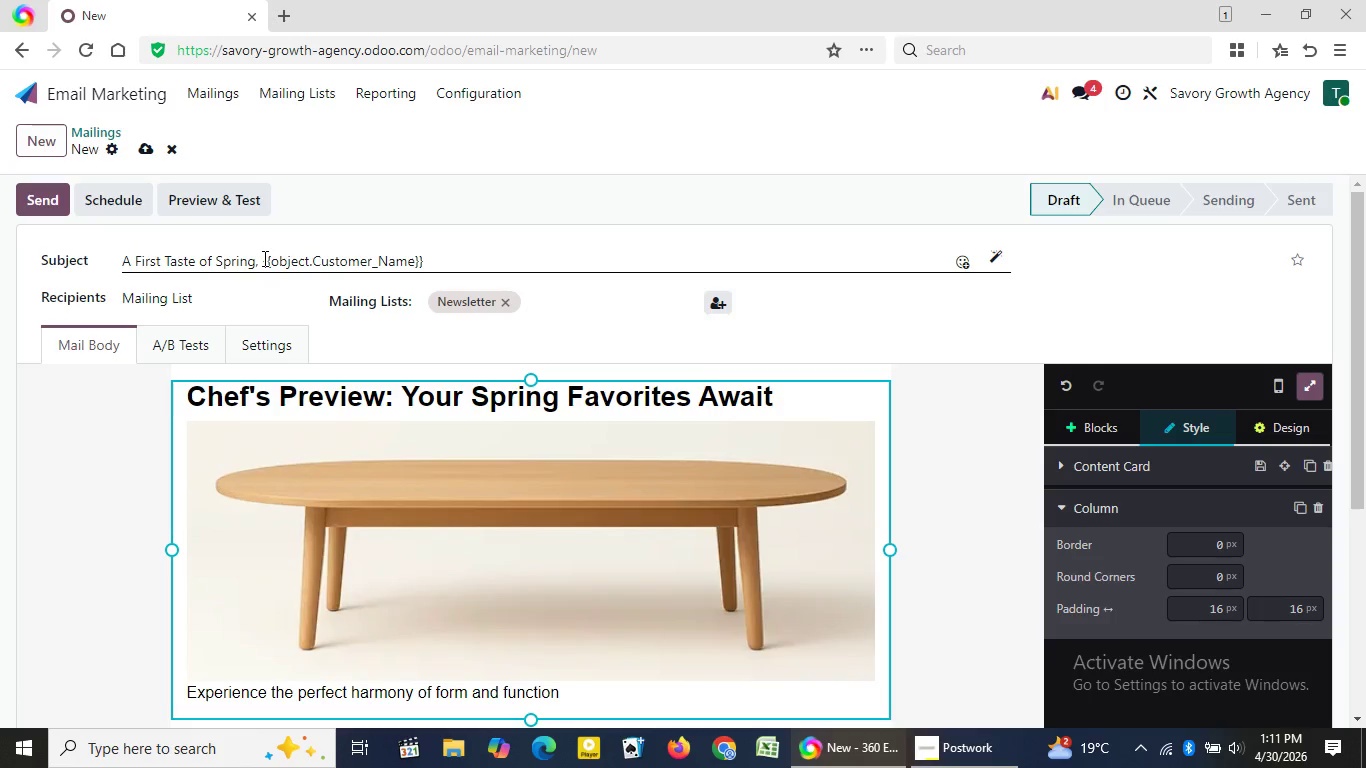 
left_click_drag(start_coordinate=[263, 258], to_coordinate=[423, 251])
 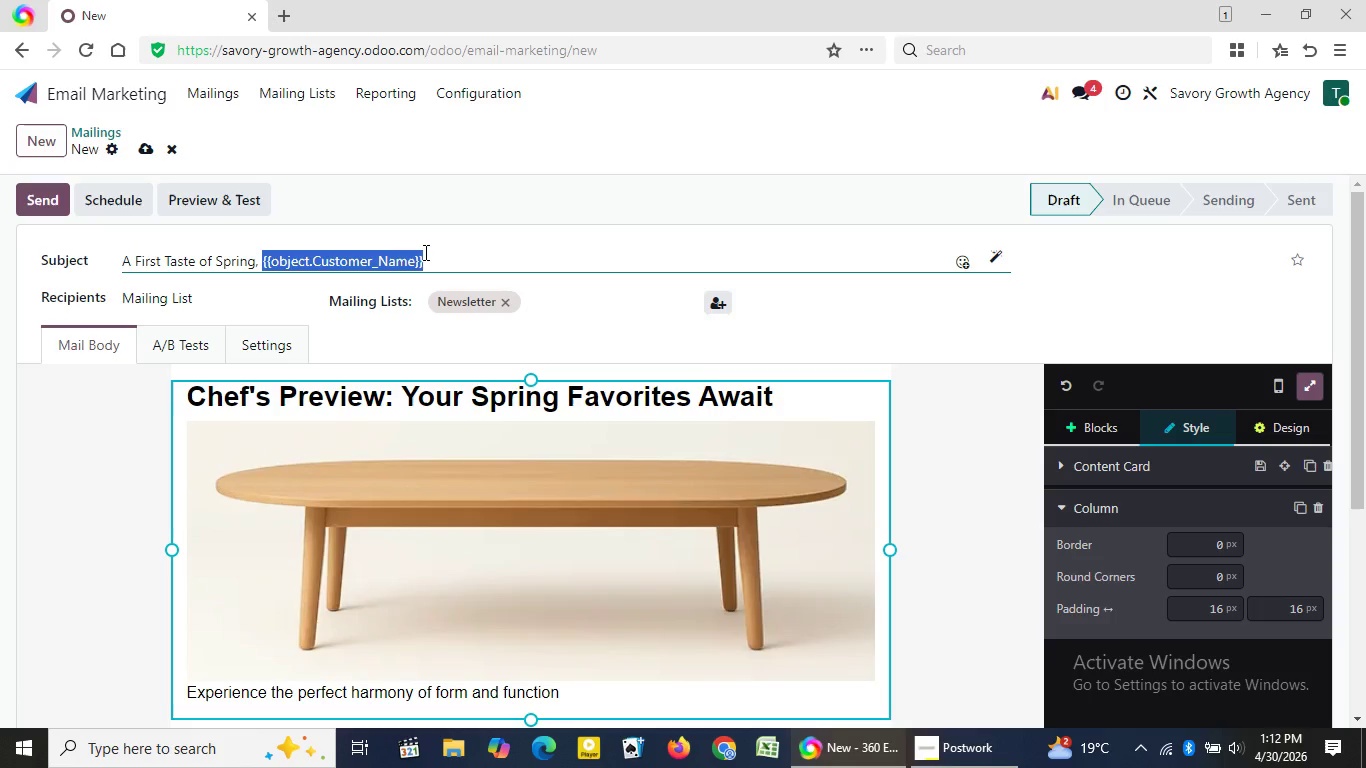 
key(Control+C)
 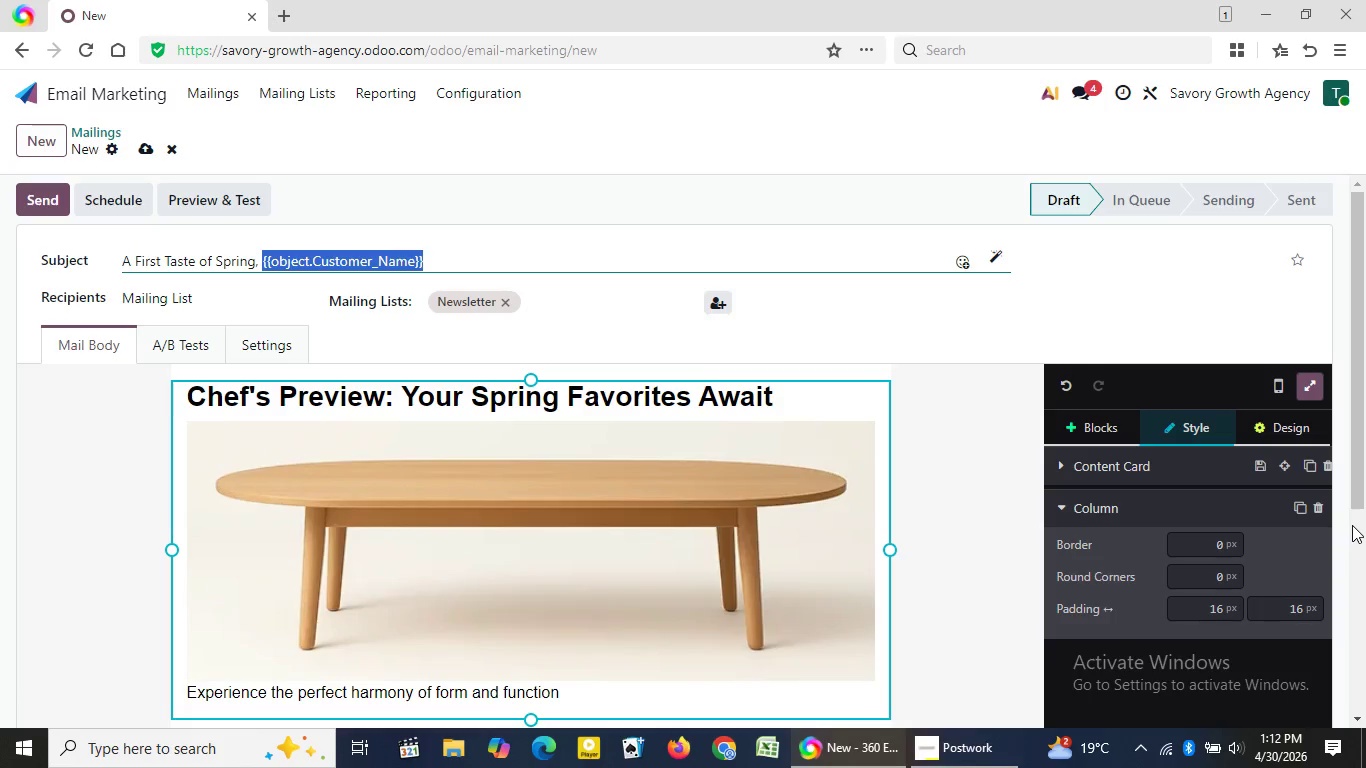 
left_click([1353, 526])
 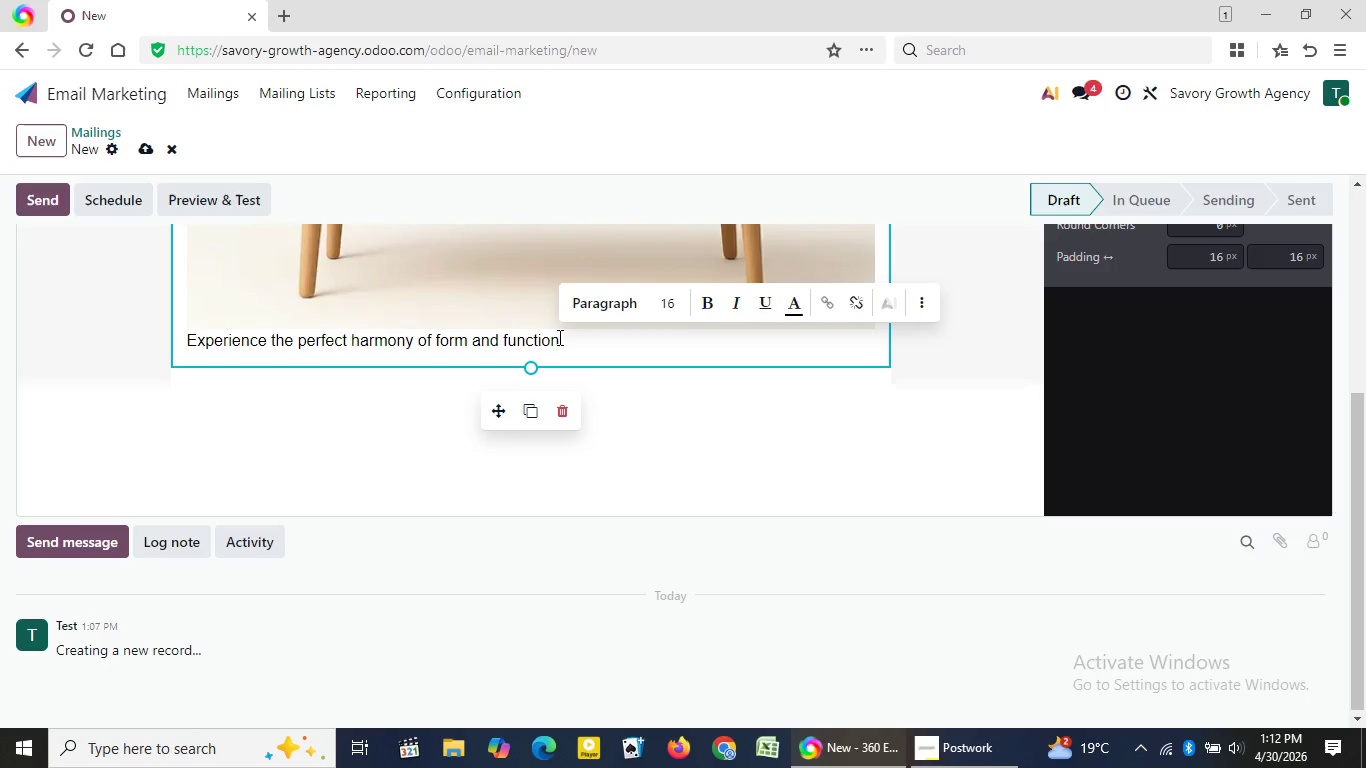 
left_click([560, 338])
 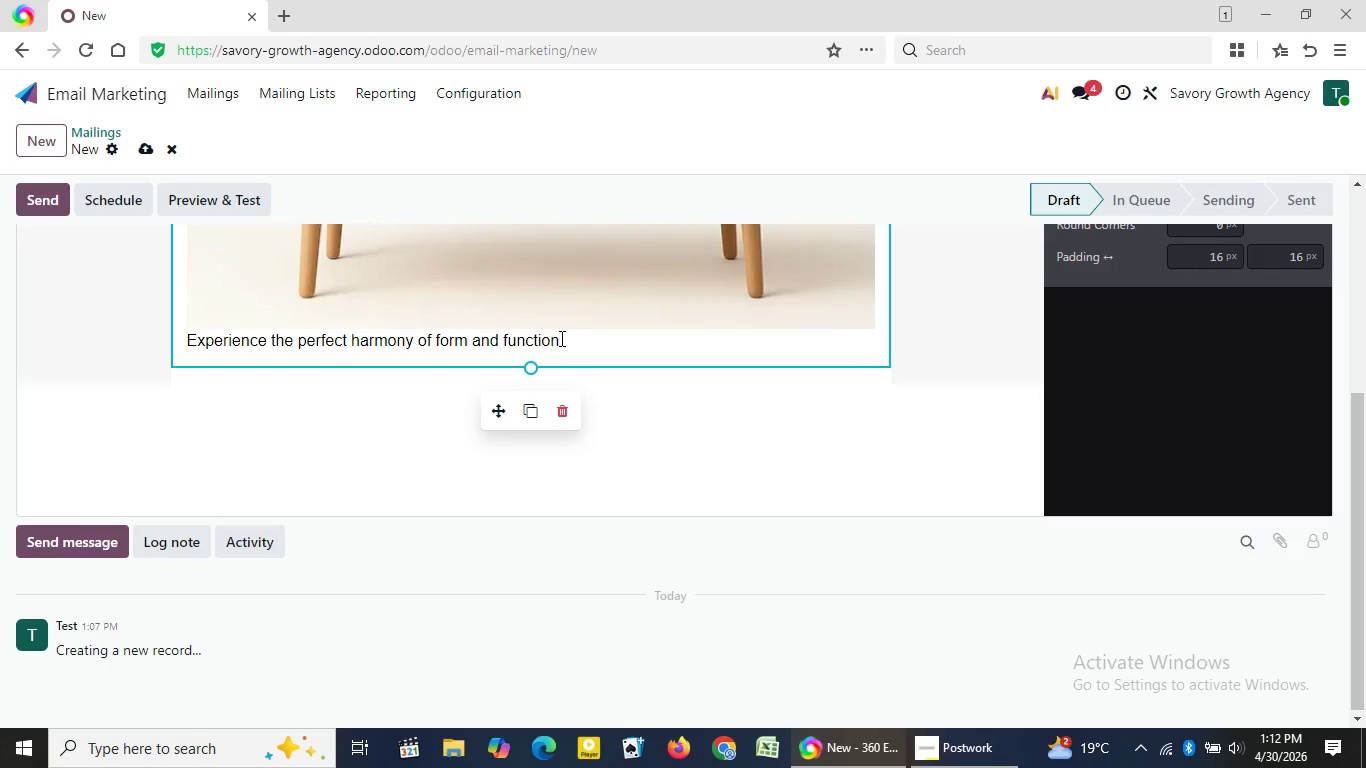 
key(Backspace)
 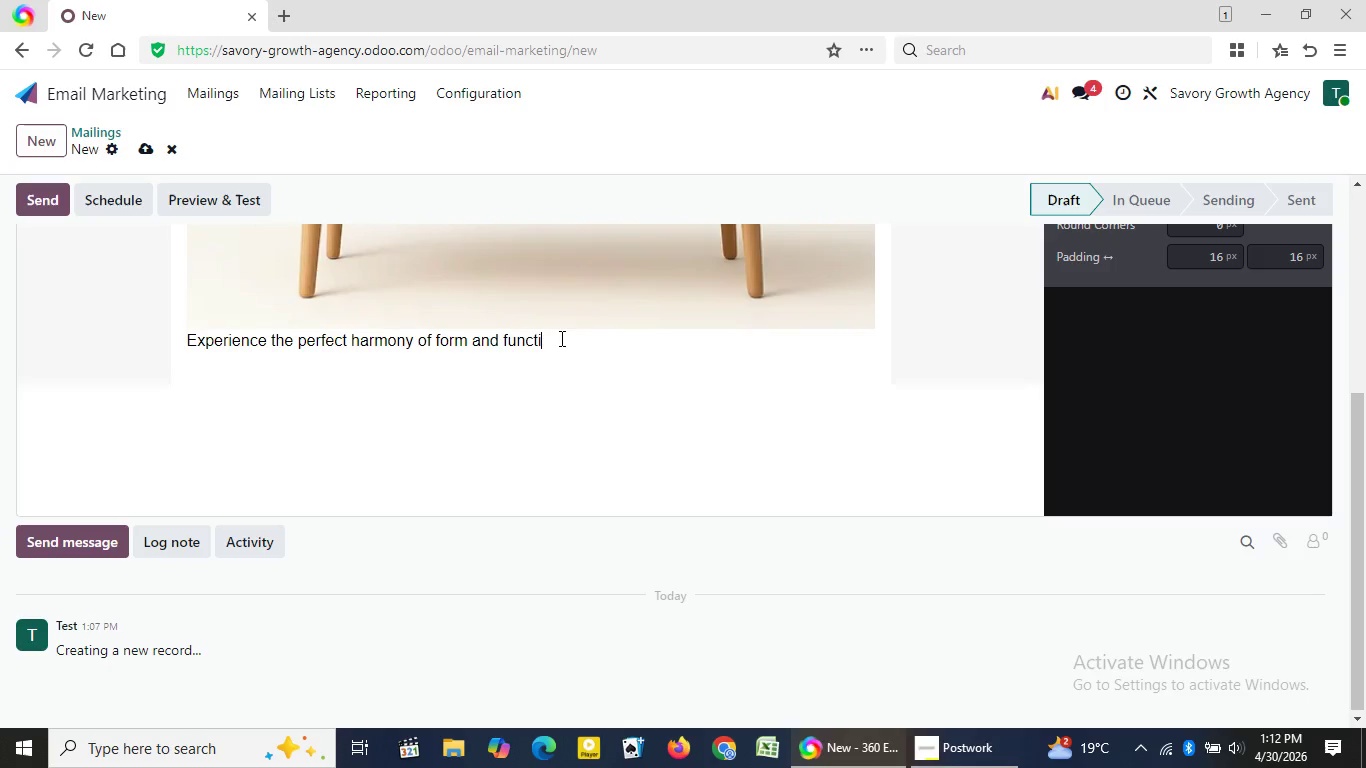 
key(Backspace)
 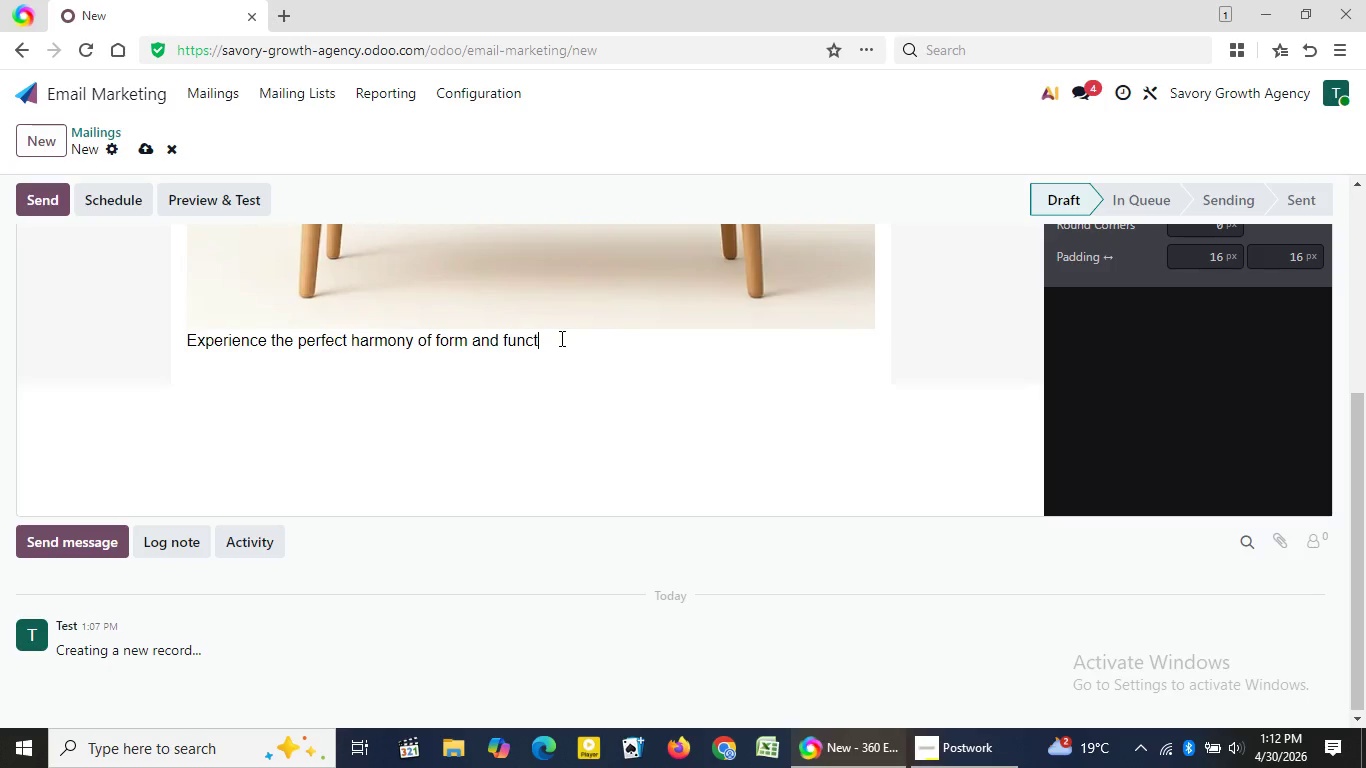 
key(Backspace)
 